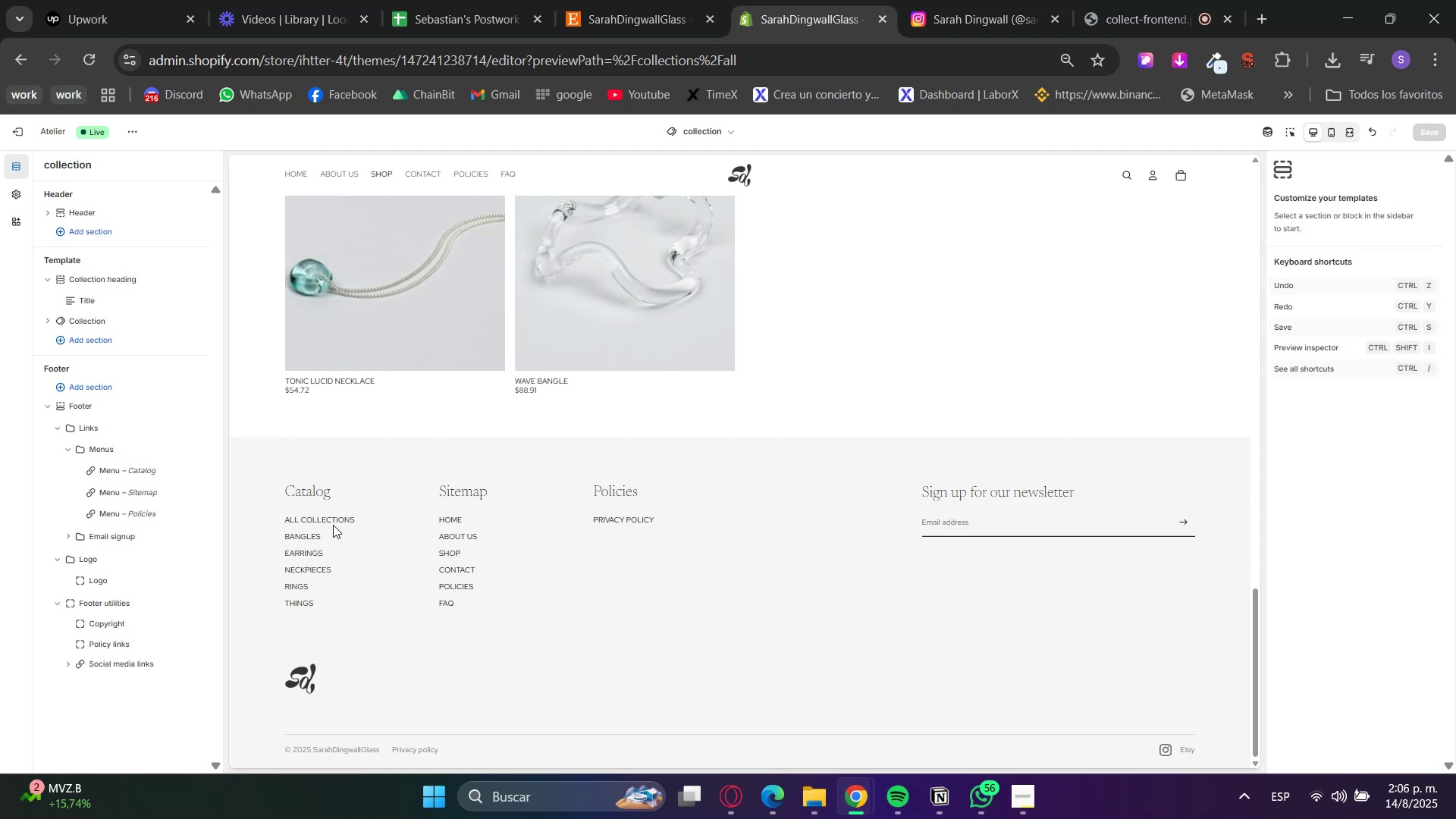 
double_click([324, 514])
 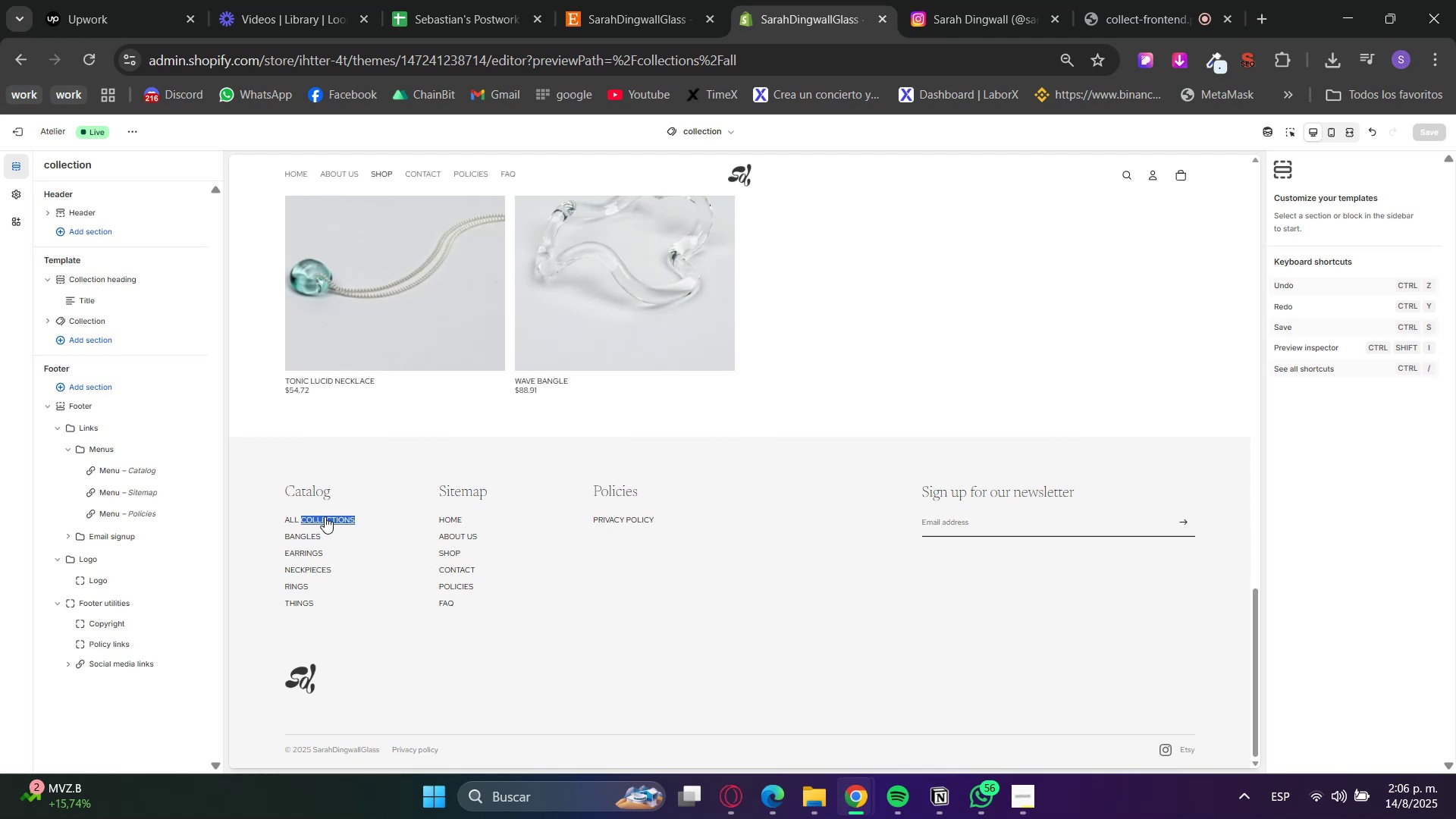 
triple_click([325, 519])
 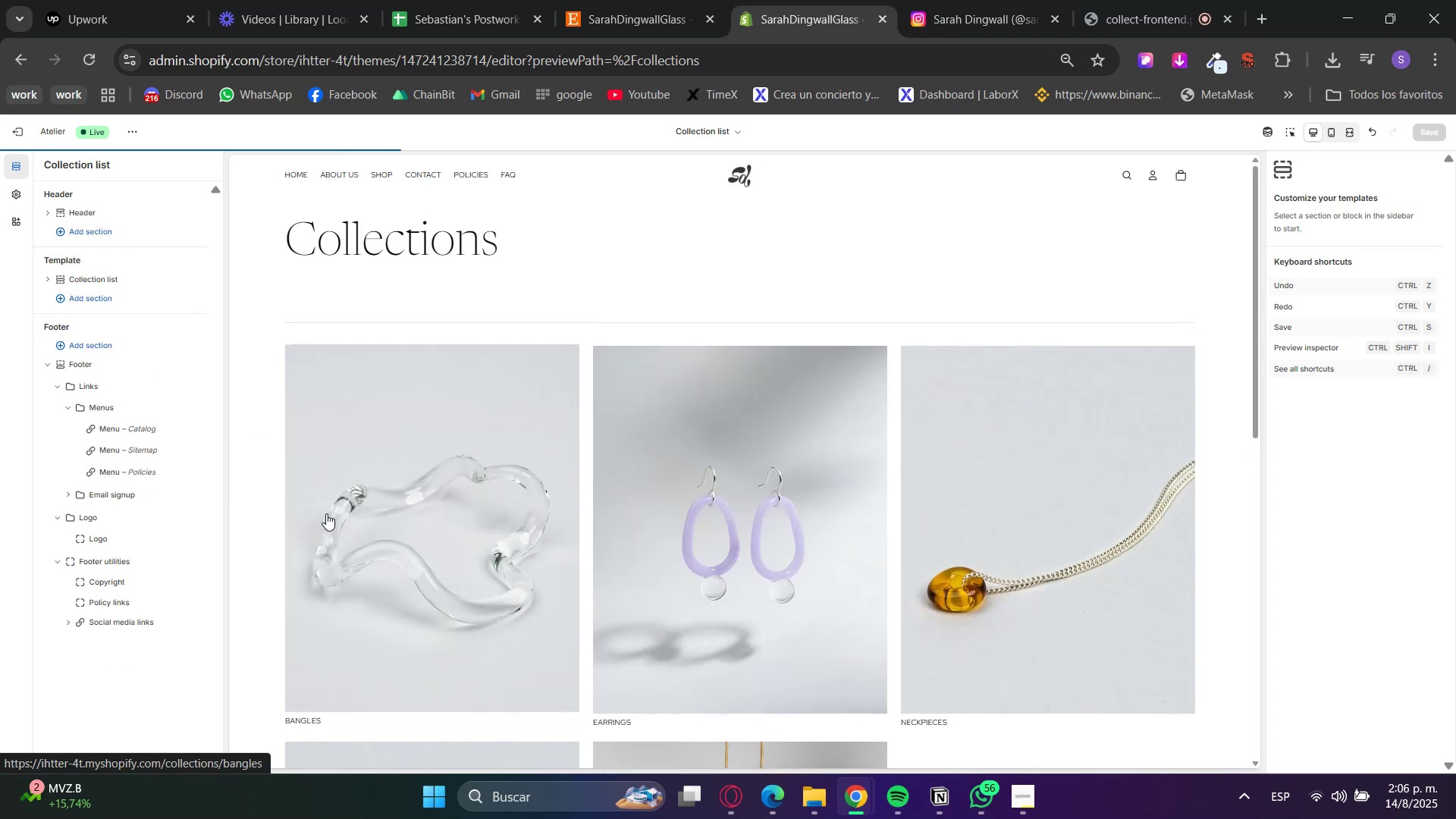 
scroll: coordinate [800, 485], scroll_direction: down, amount: 7.0
 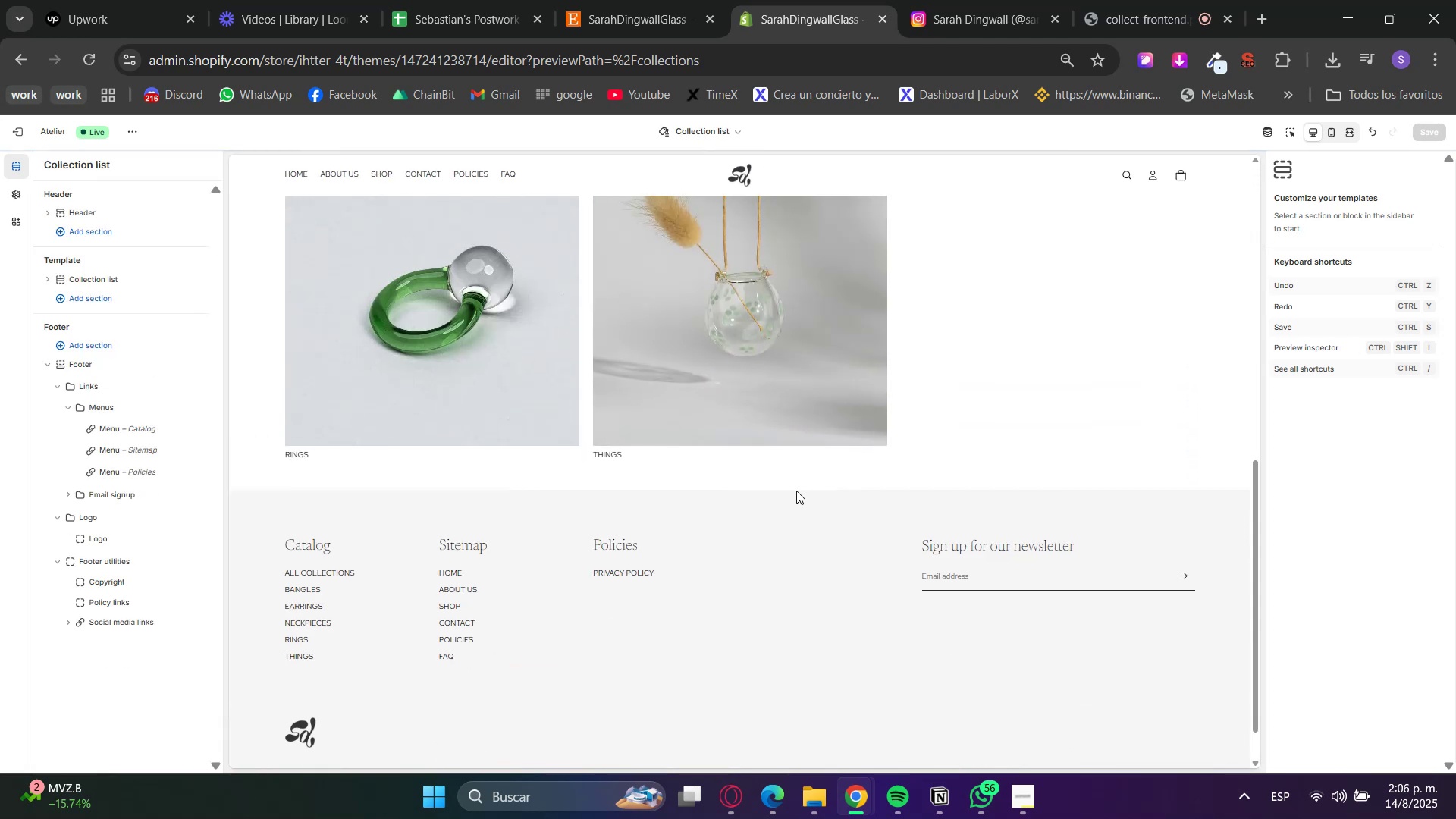 
scroll: coordinate [763, 532], scroll_direction: up, amount: 13.0
 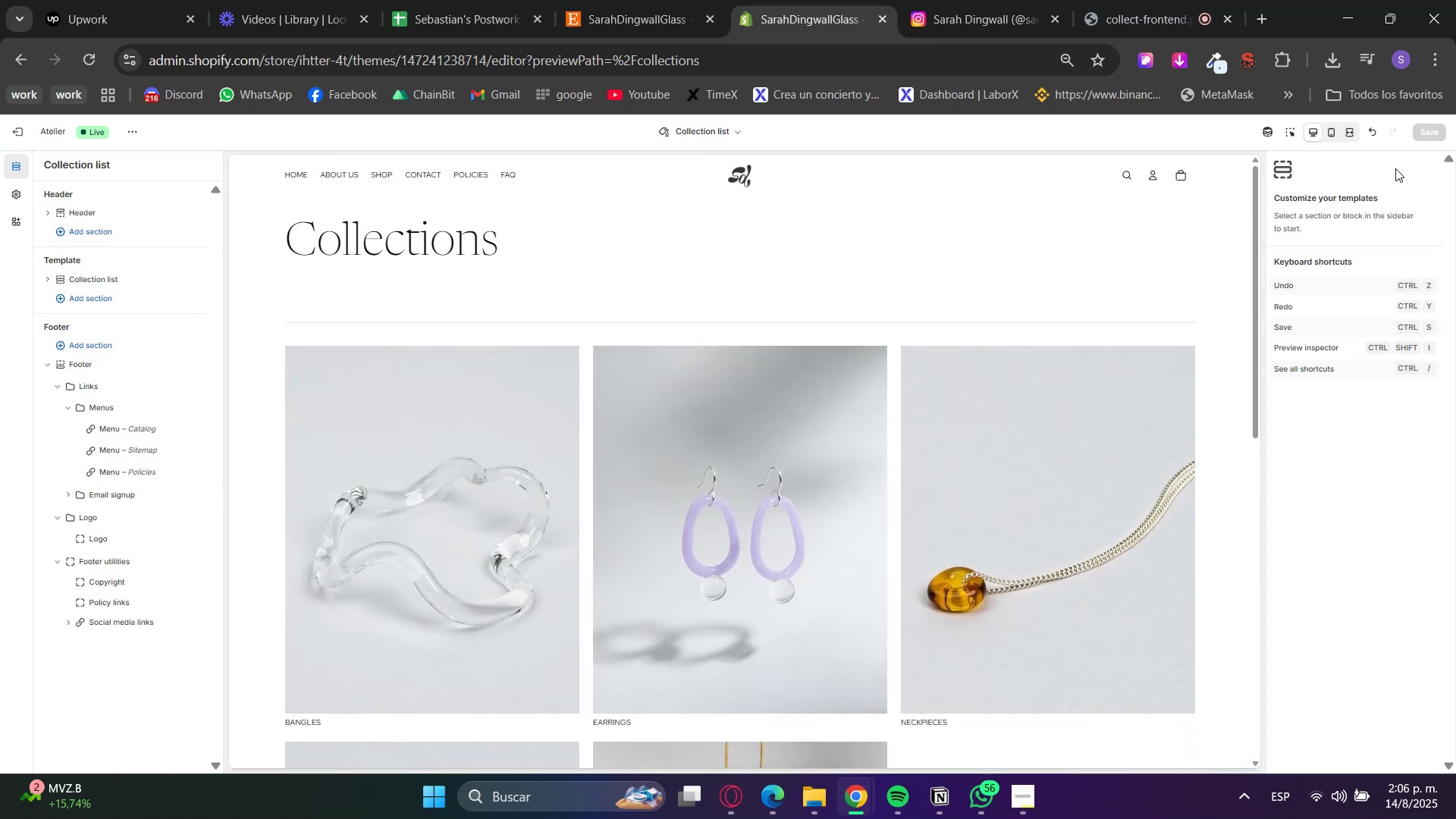 
left_click([1296, 136])
 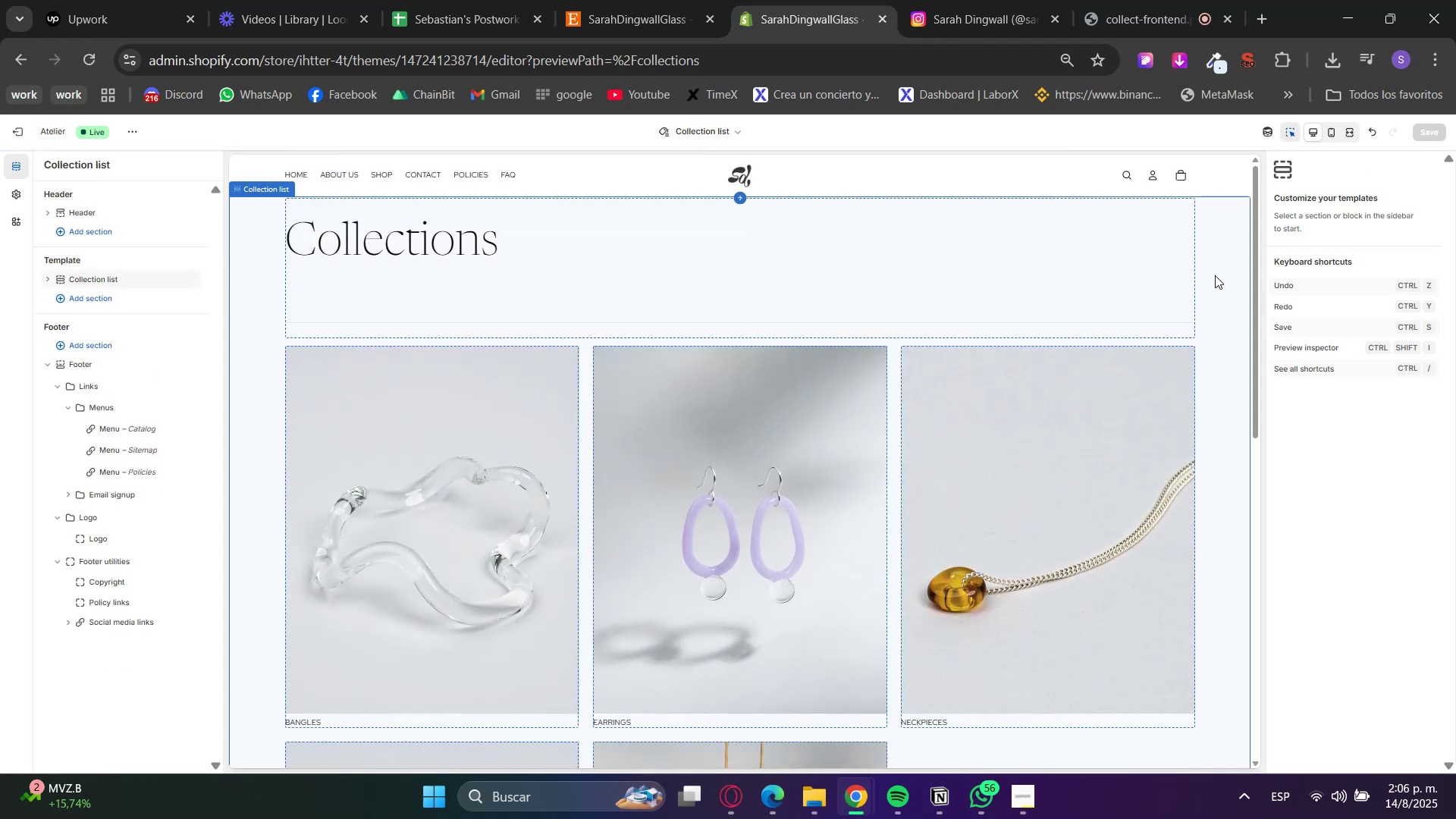 
double_click([1182, 289])
 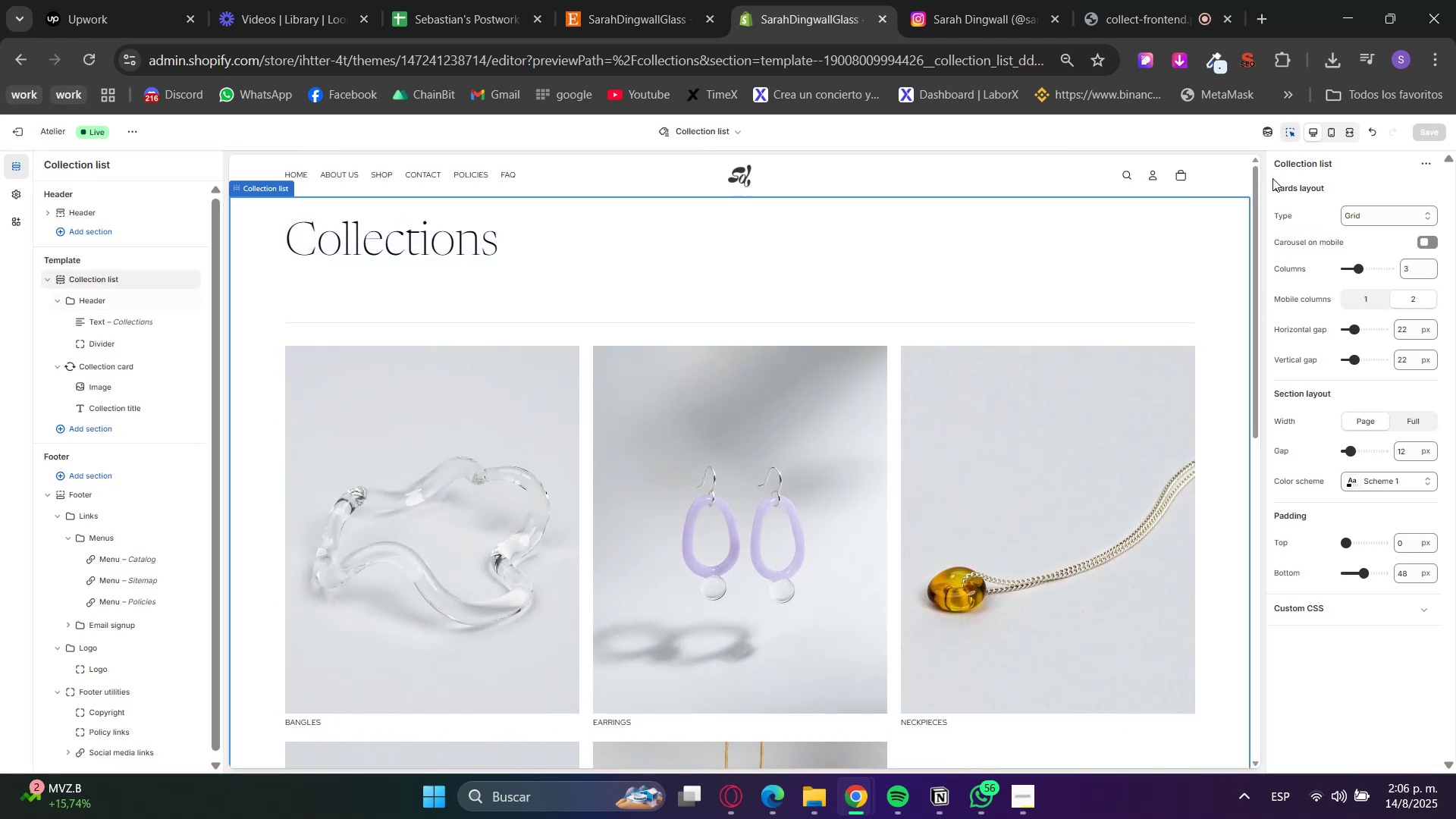 
left_click([1288, 143])
 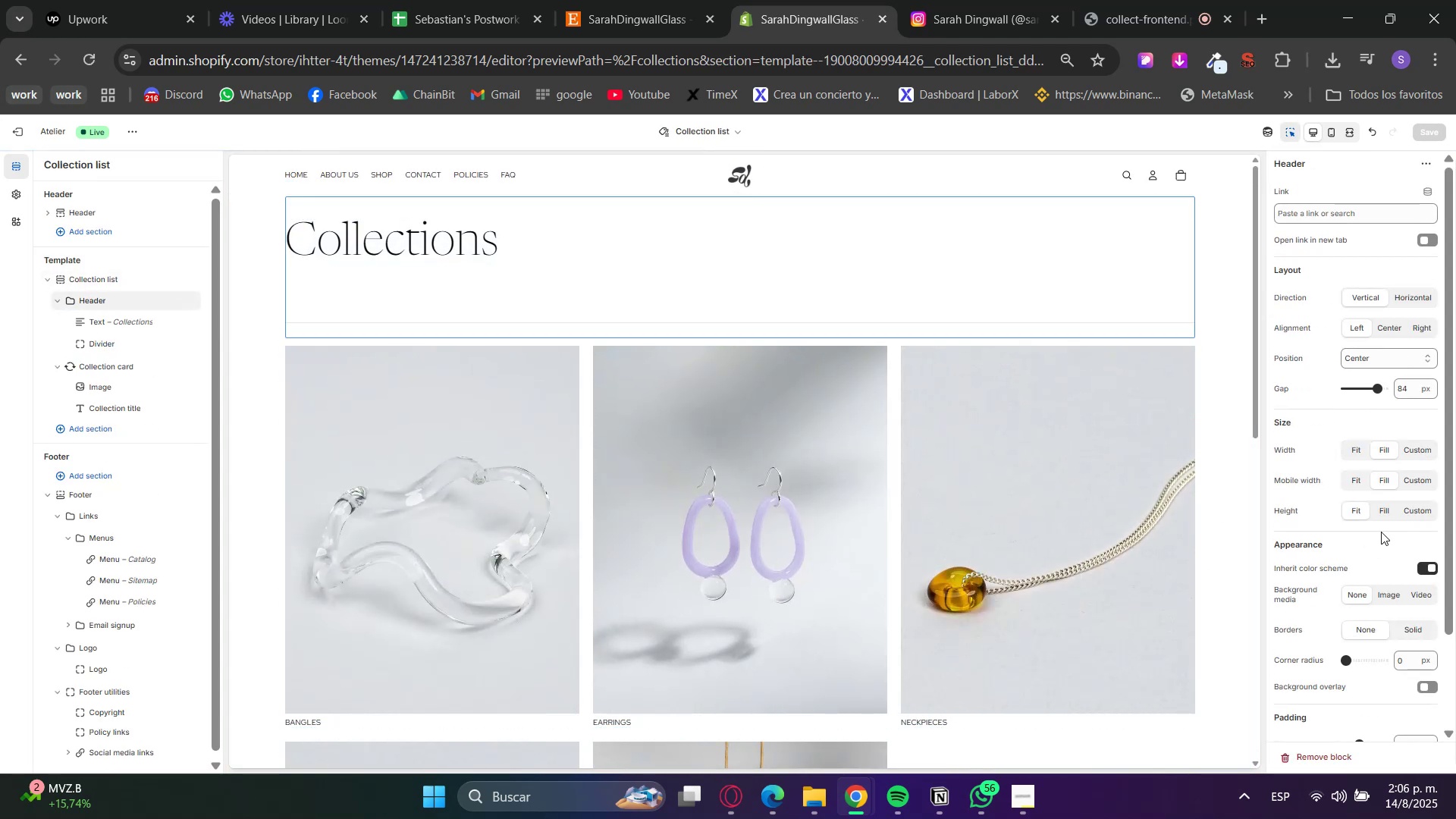 
scroll: coordinate [1406, 681], scroll_direction: down, amount: 4.0
 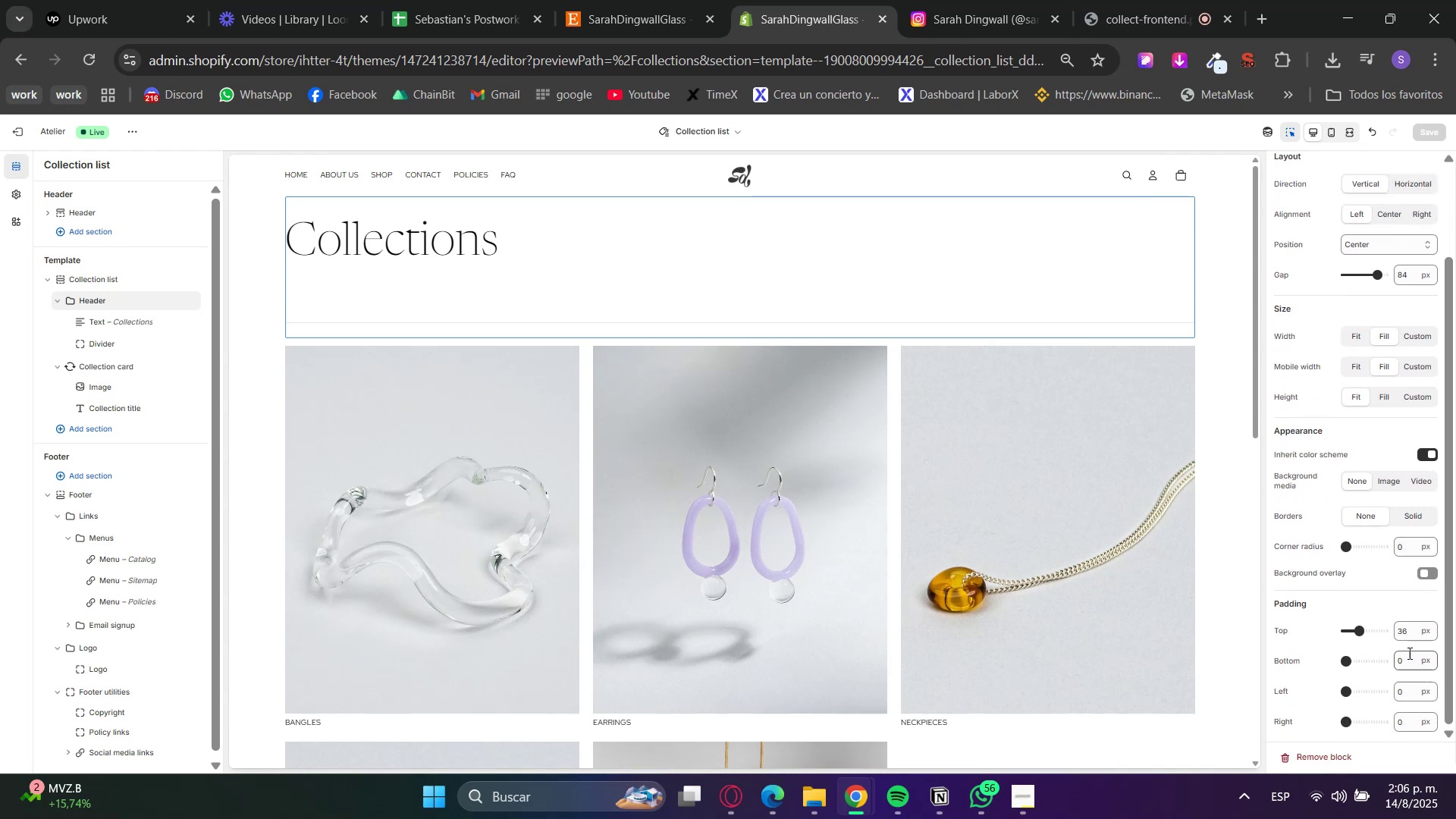 
left_click_drag(start_coordinate=[1410, 663], to_coordinate=[1379, 663])
 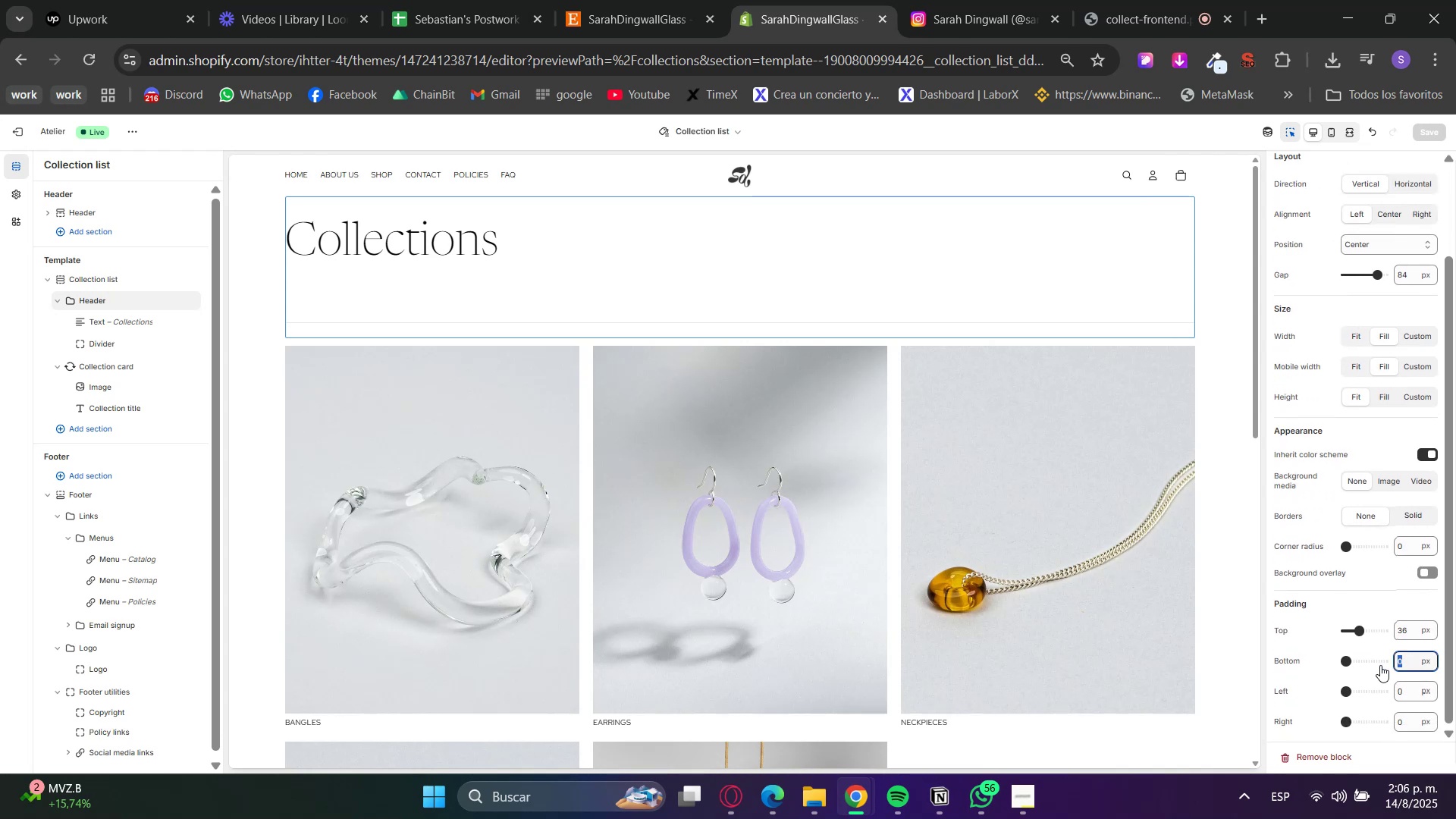 
key(Numpad7)
 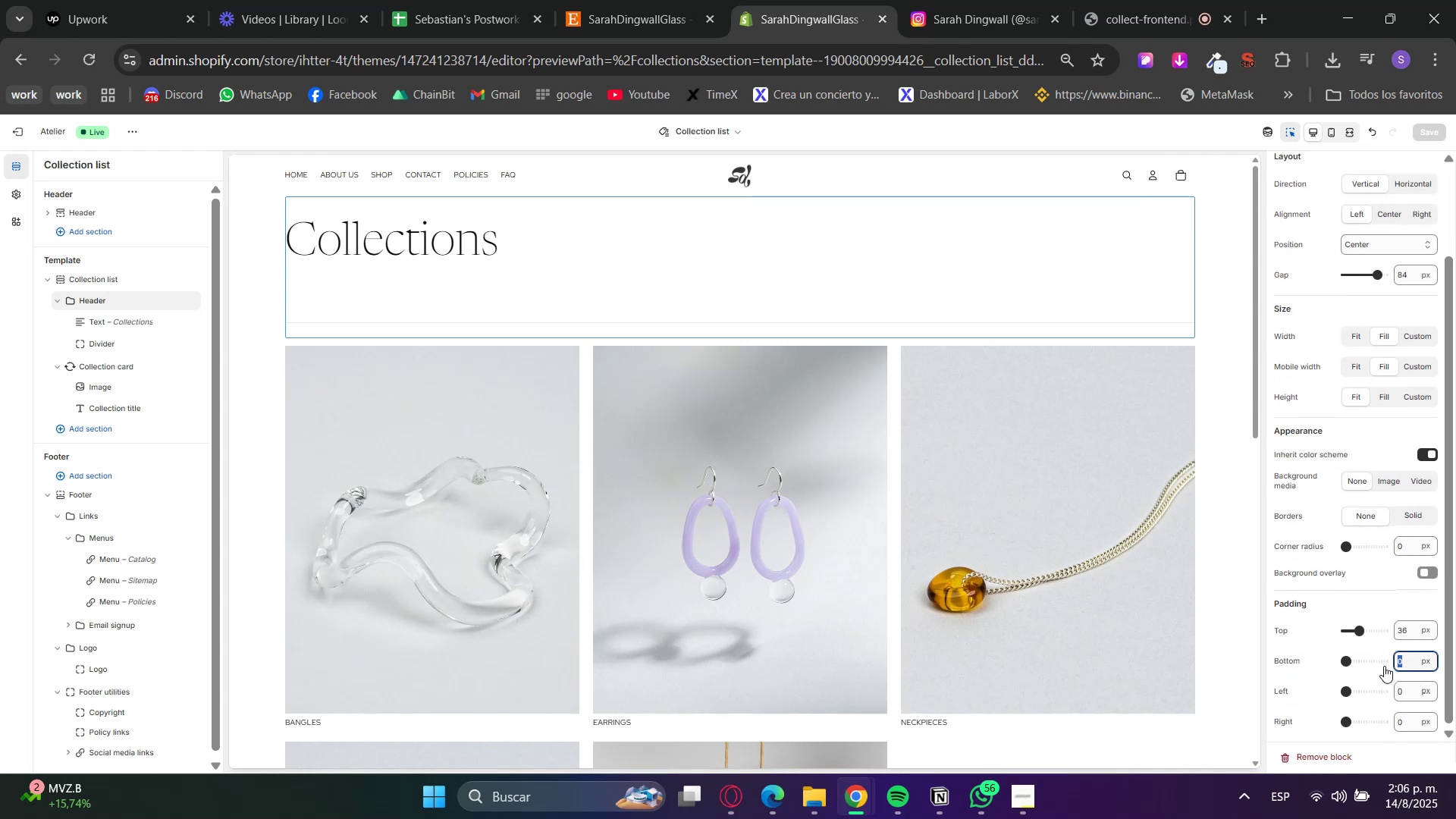 
key(Numpad0)
 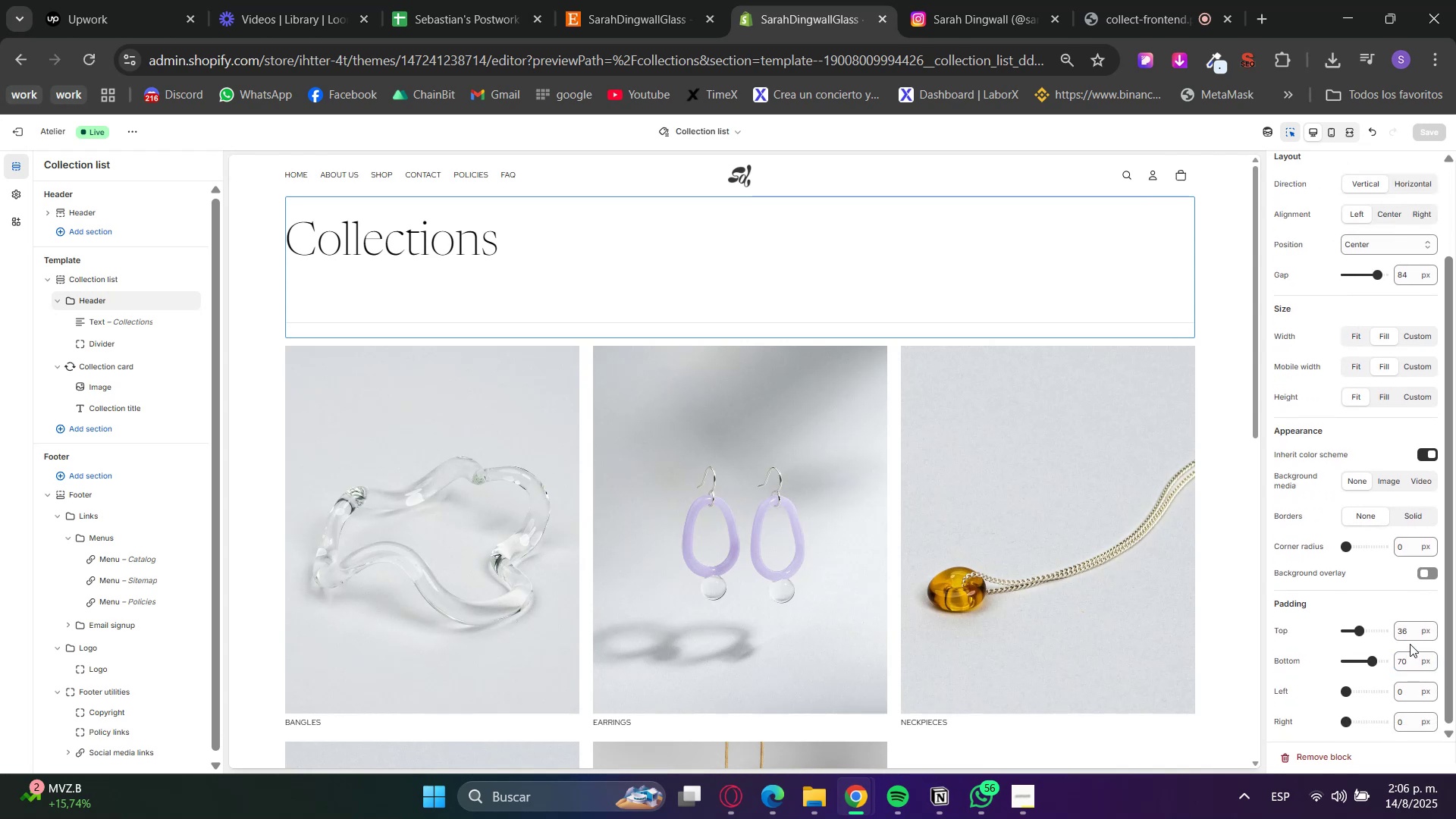 
double_click([1401, 635])
 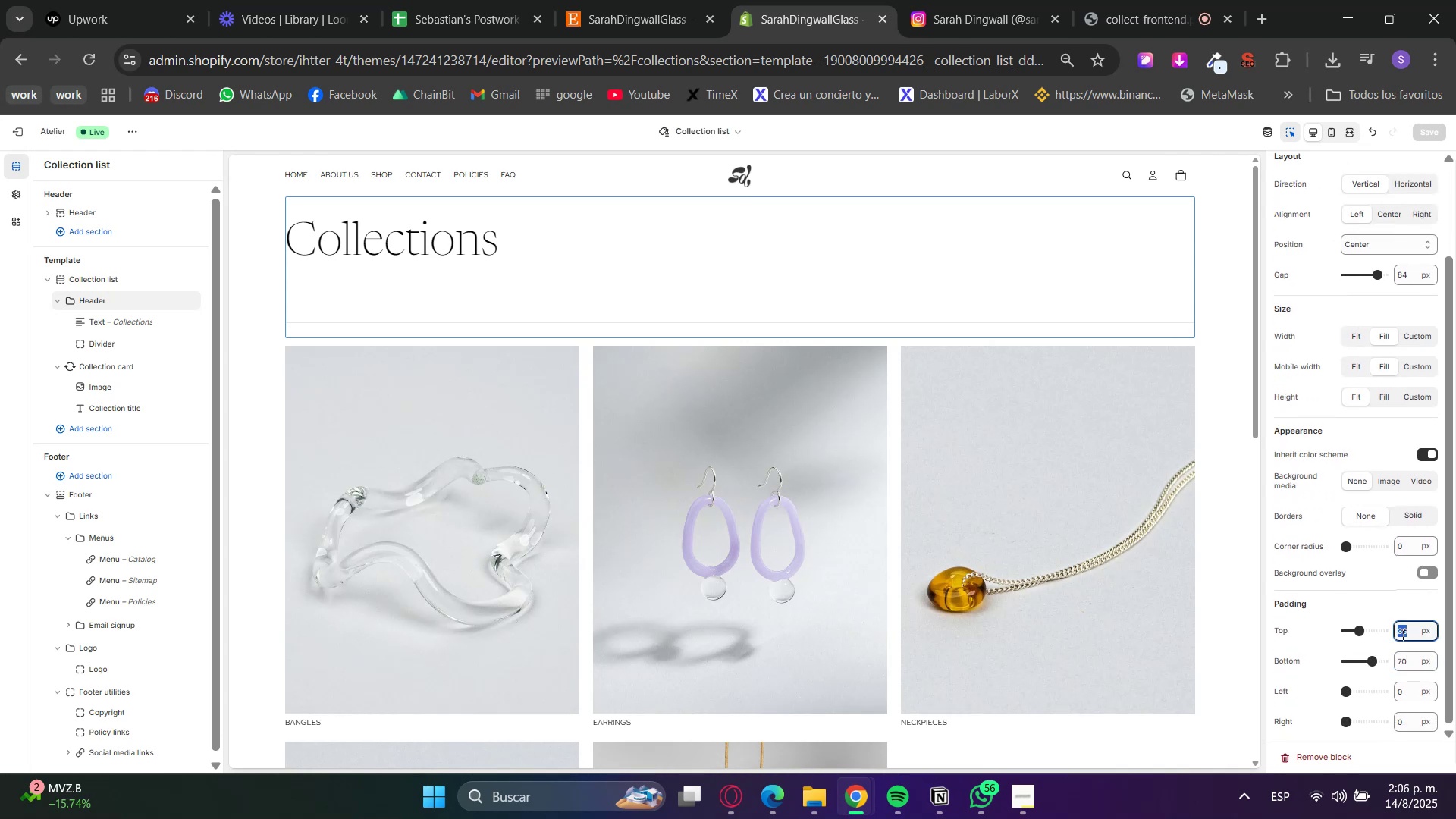 
triple_click([1401, 635])
 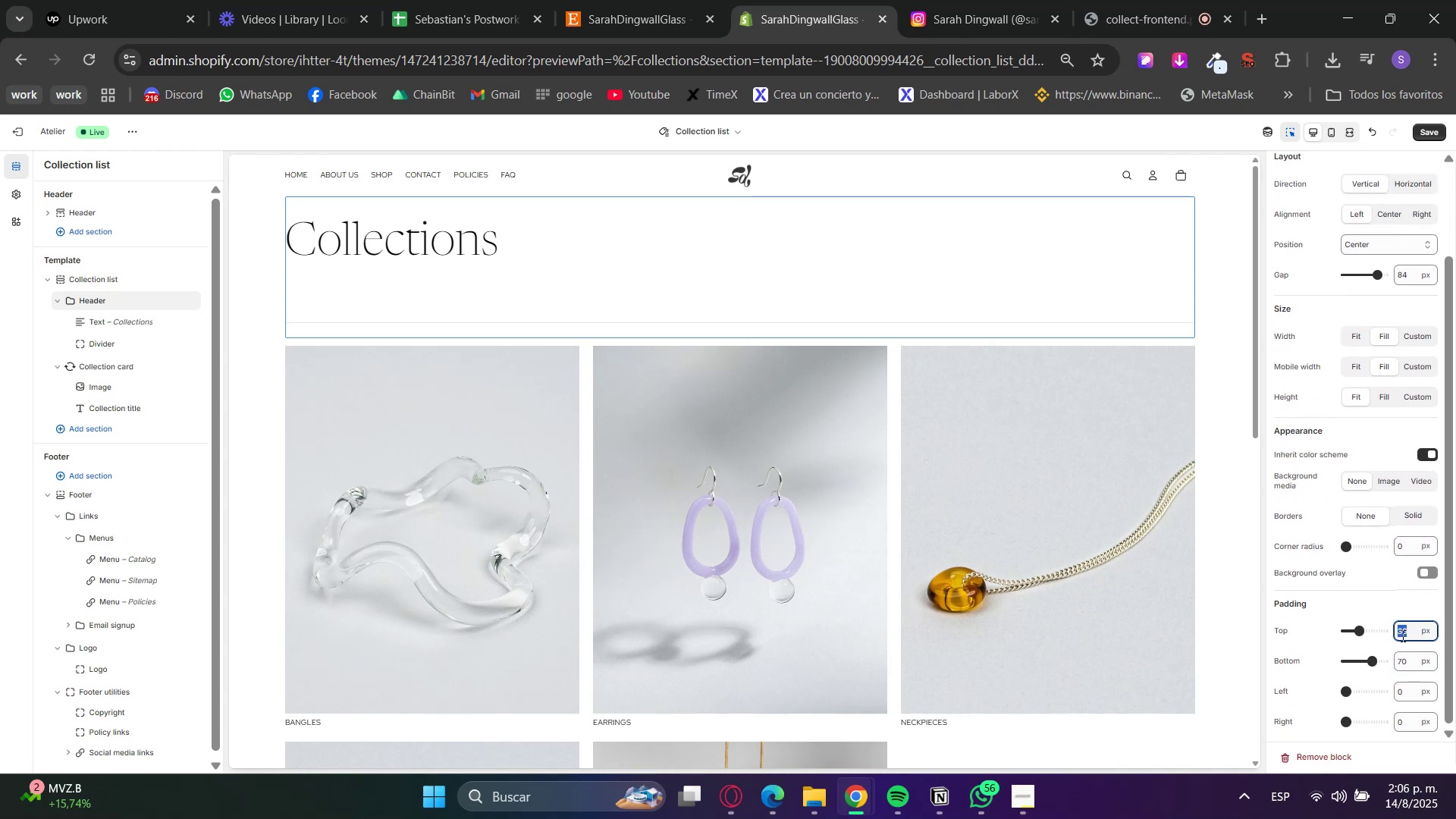 
key(Numpad8)
 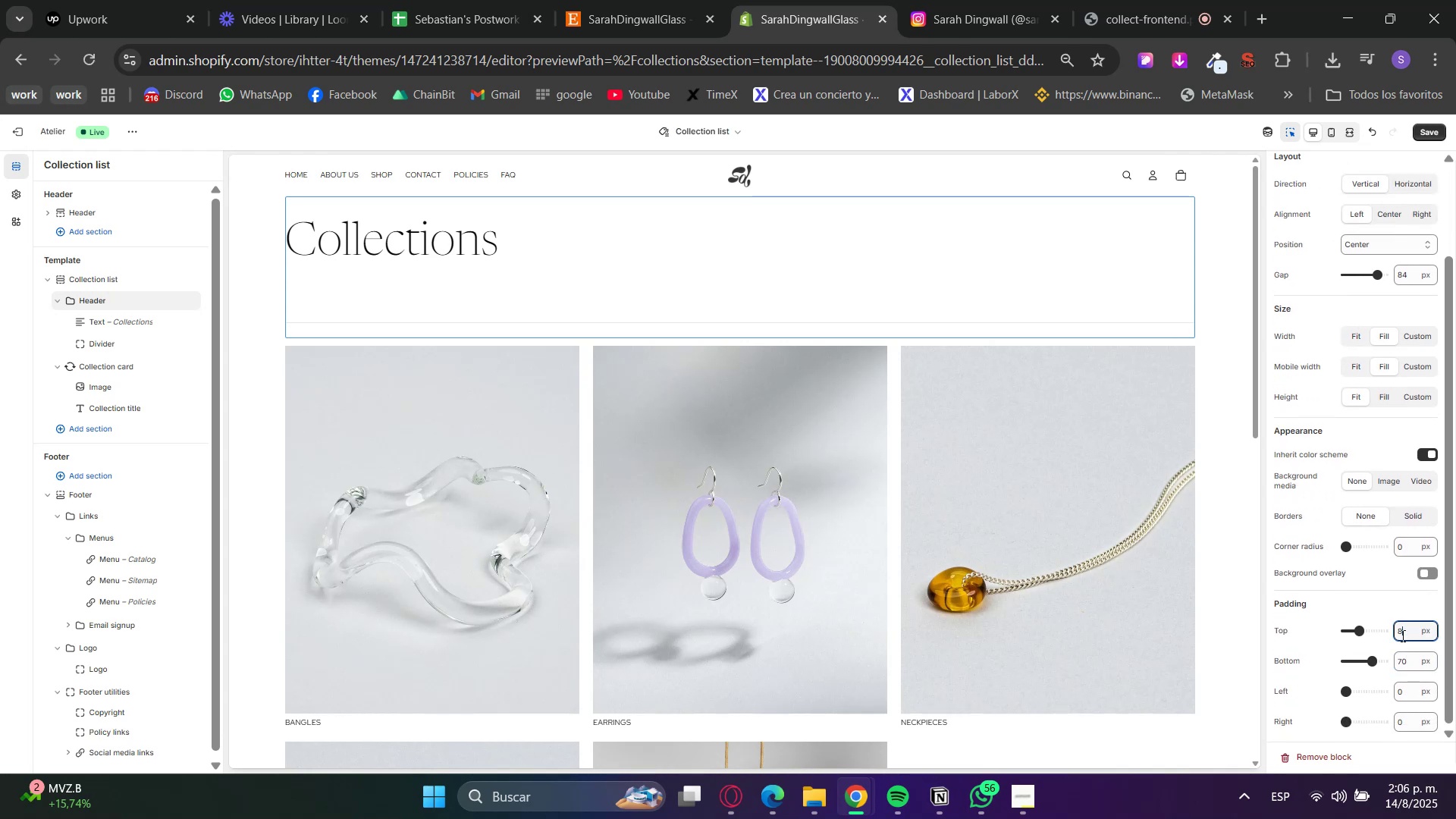 
key(Numpad0)
 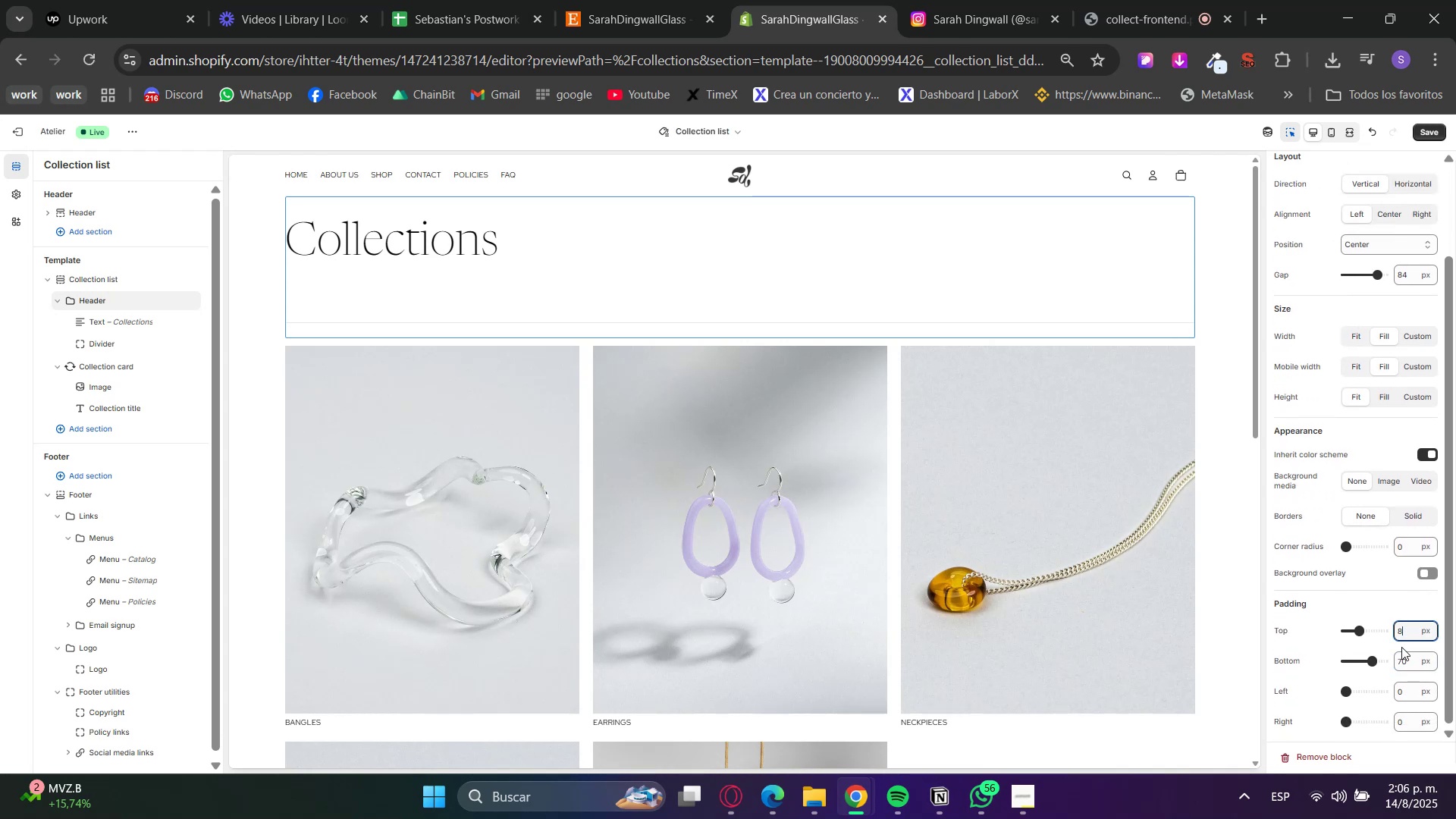 
left_click_drag(start_coordinate=[1403, 663], to_coordinate=[1385, 662])
 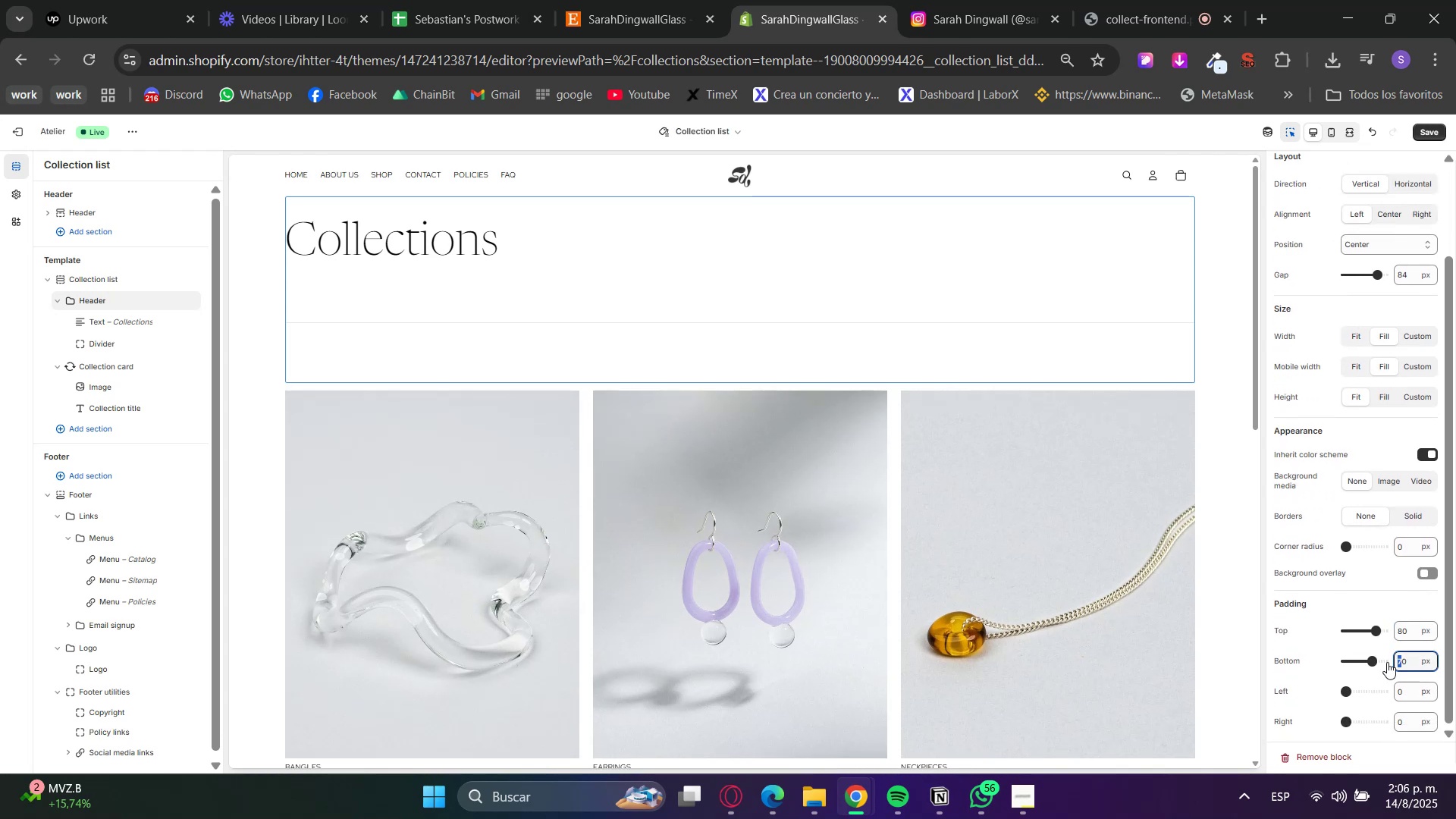 
key(Numpad8)
 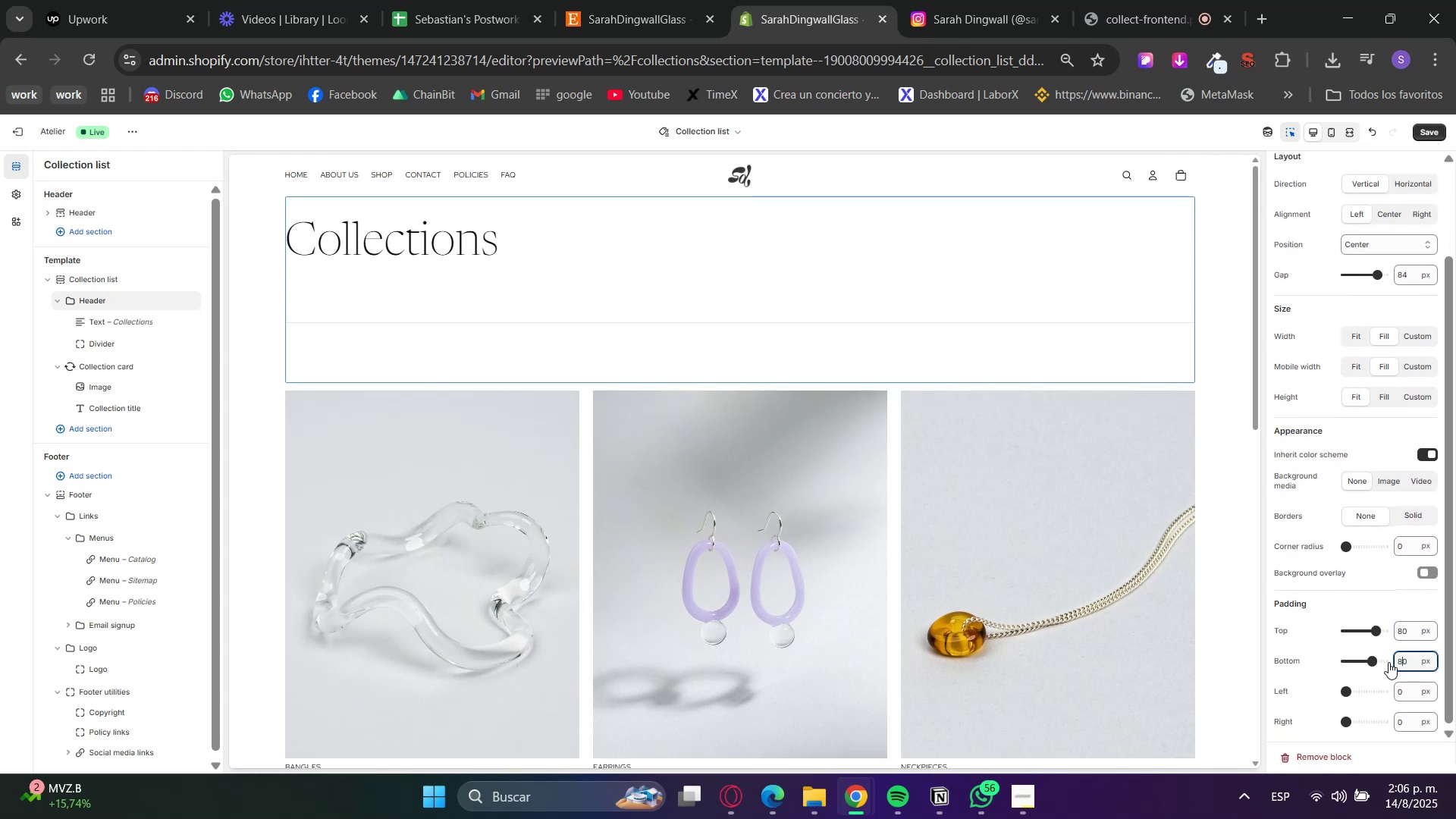 
key(Numpad0)
 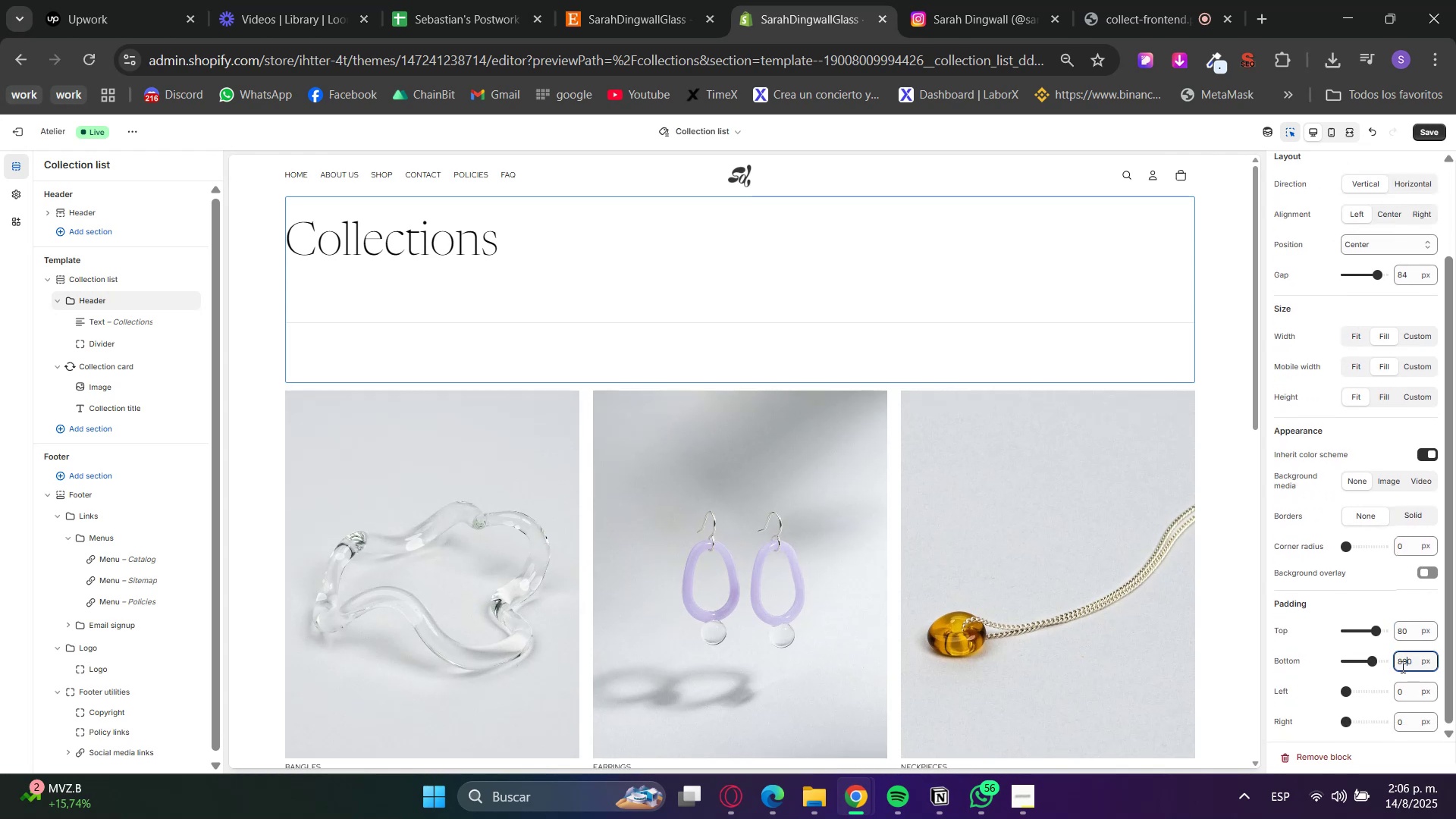 
double_click([1402, 667])
 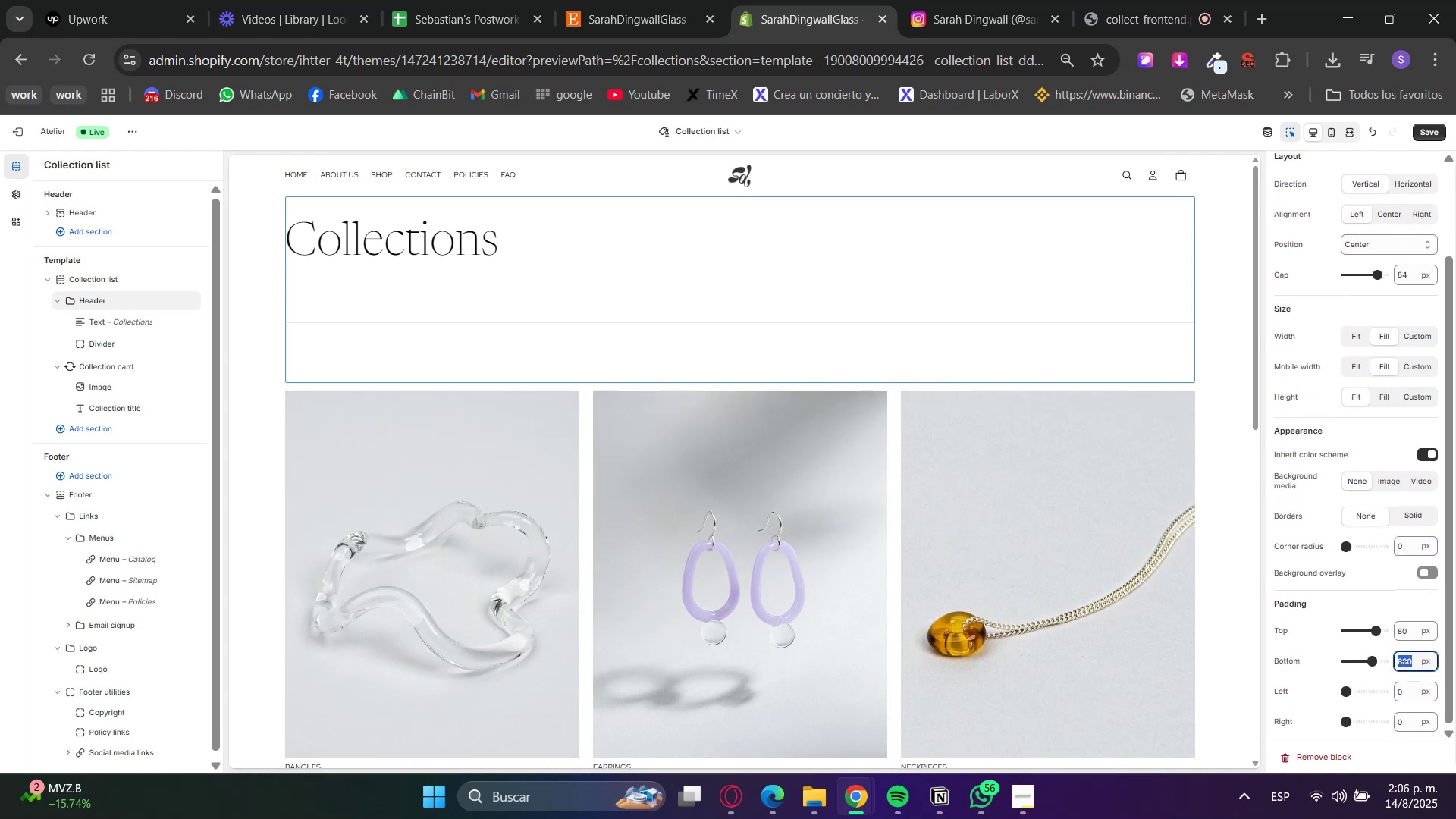 
key(Numpad8)
 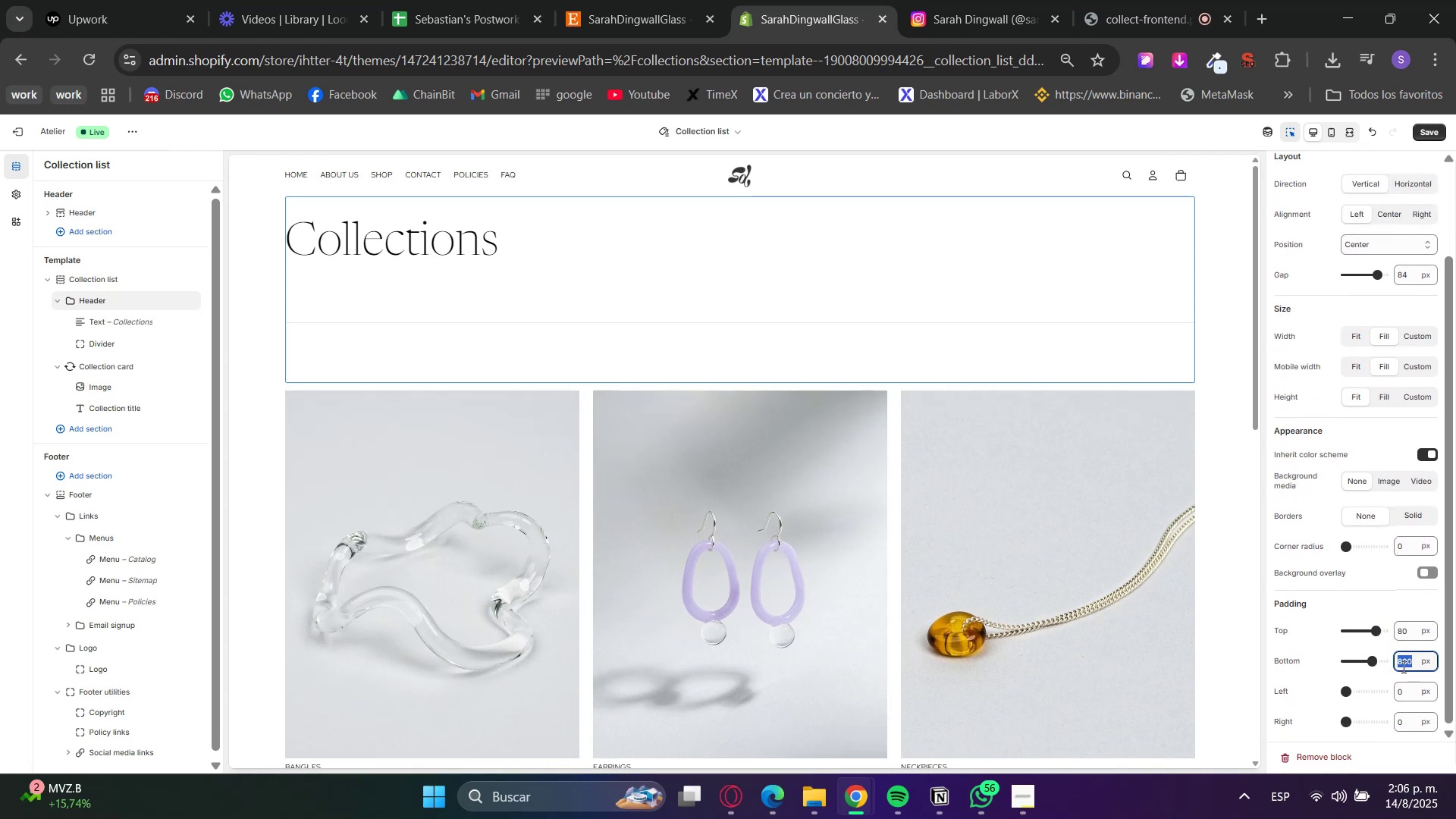 
key(Numpad0)
 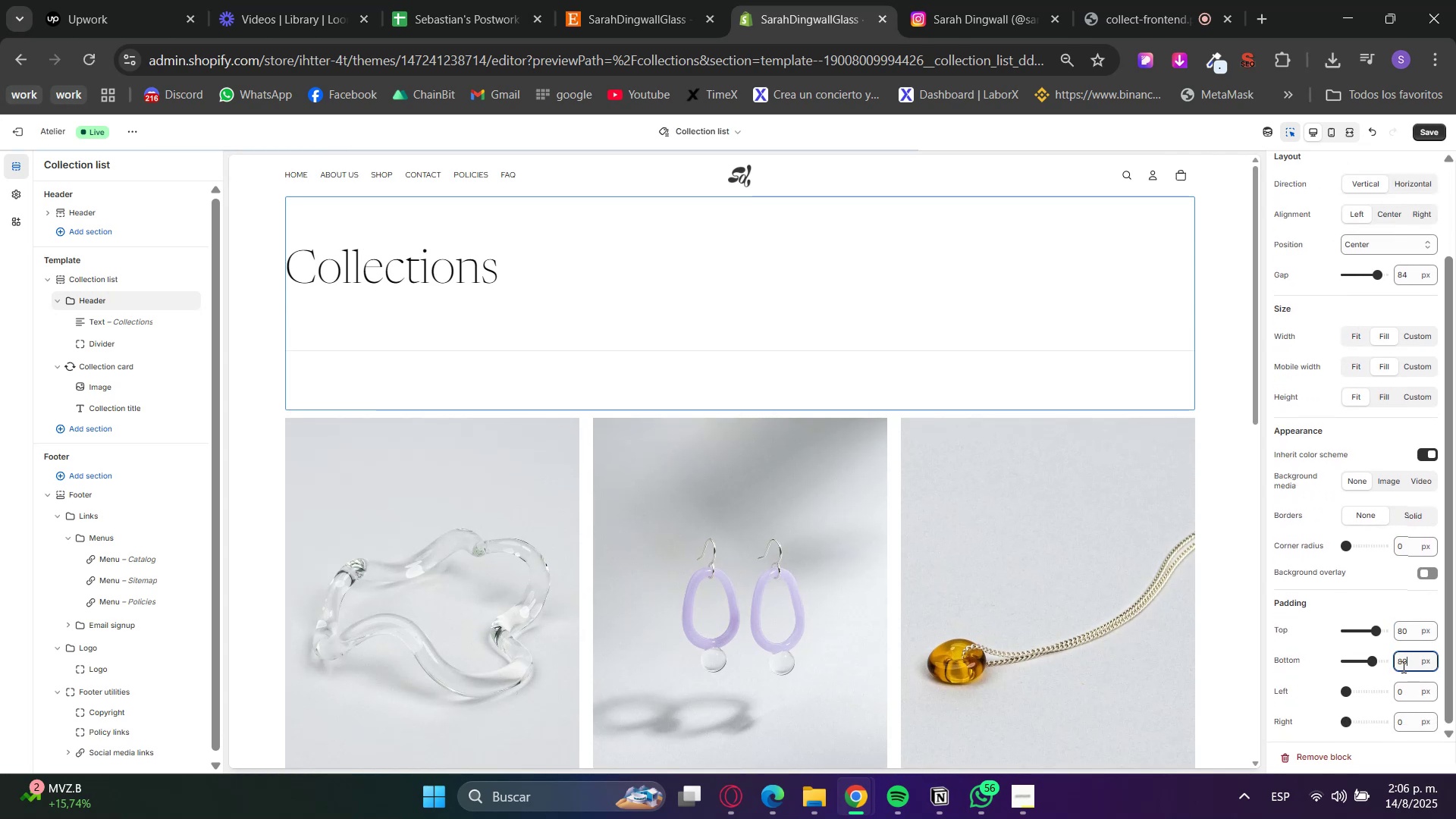 
triple_click([1403, 676])
 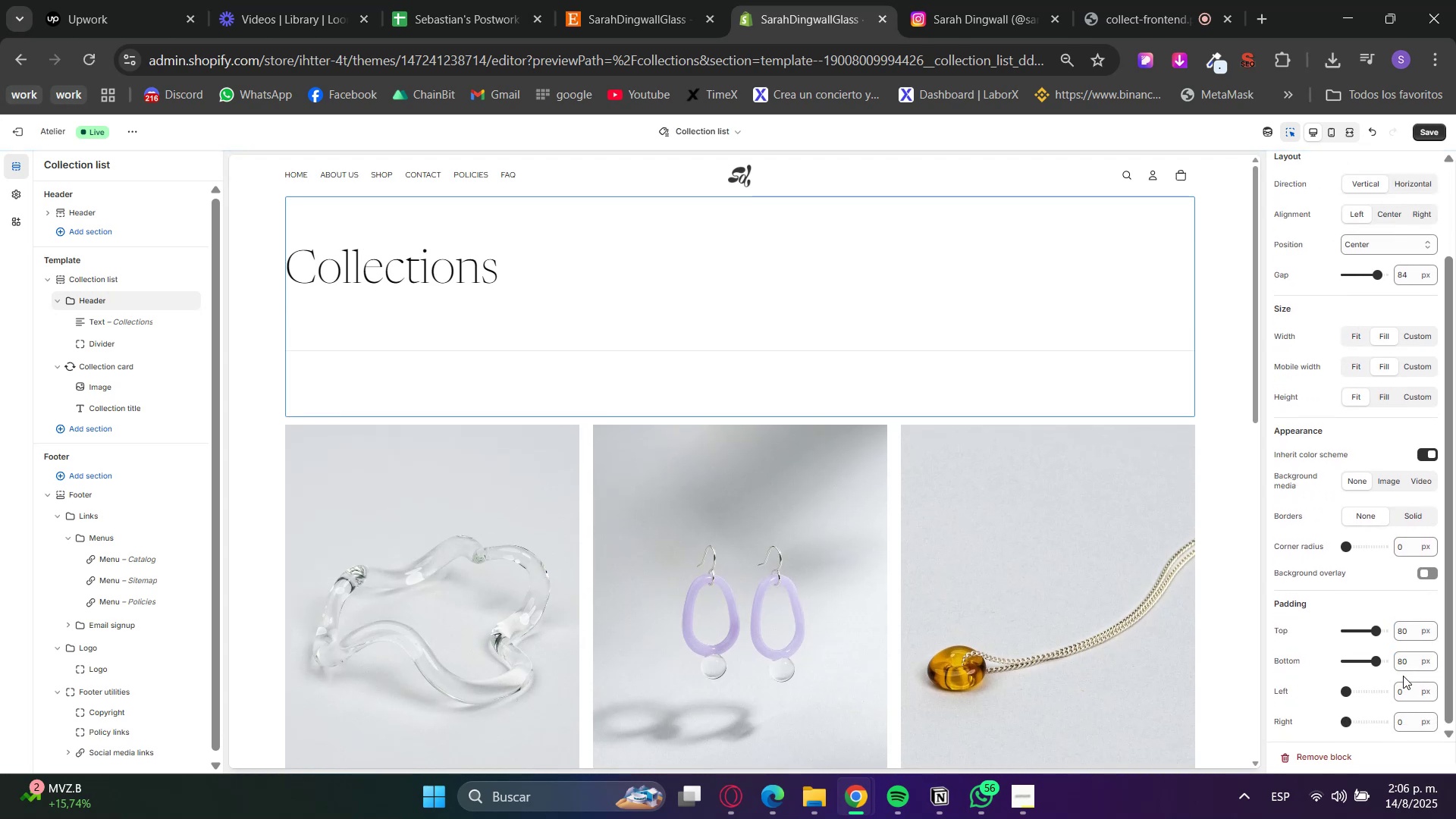 
key(Control+Z)
 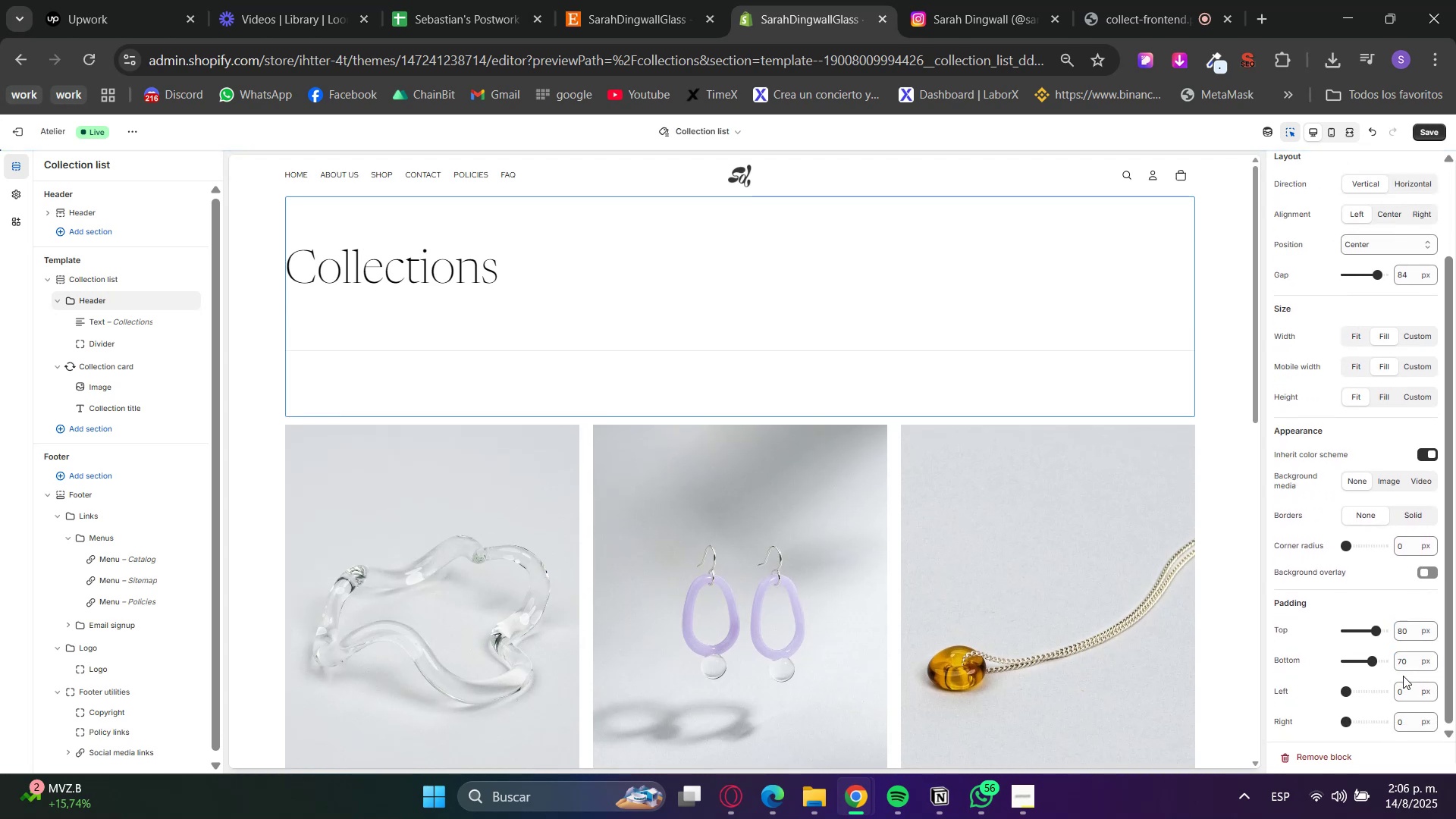 
key(Control+Z)
 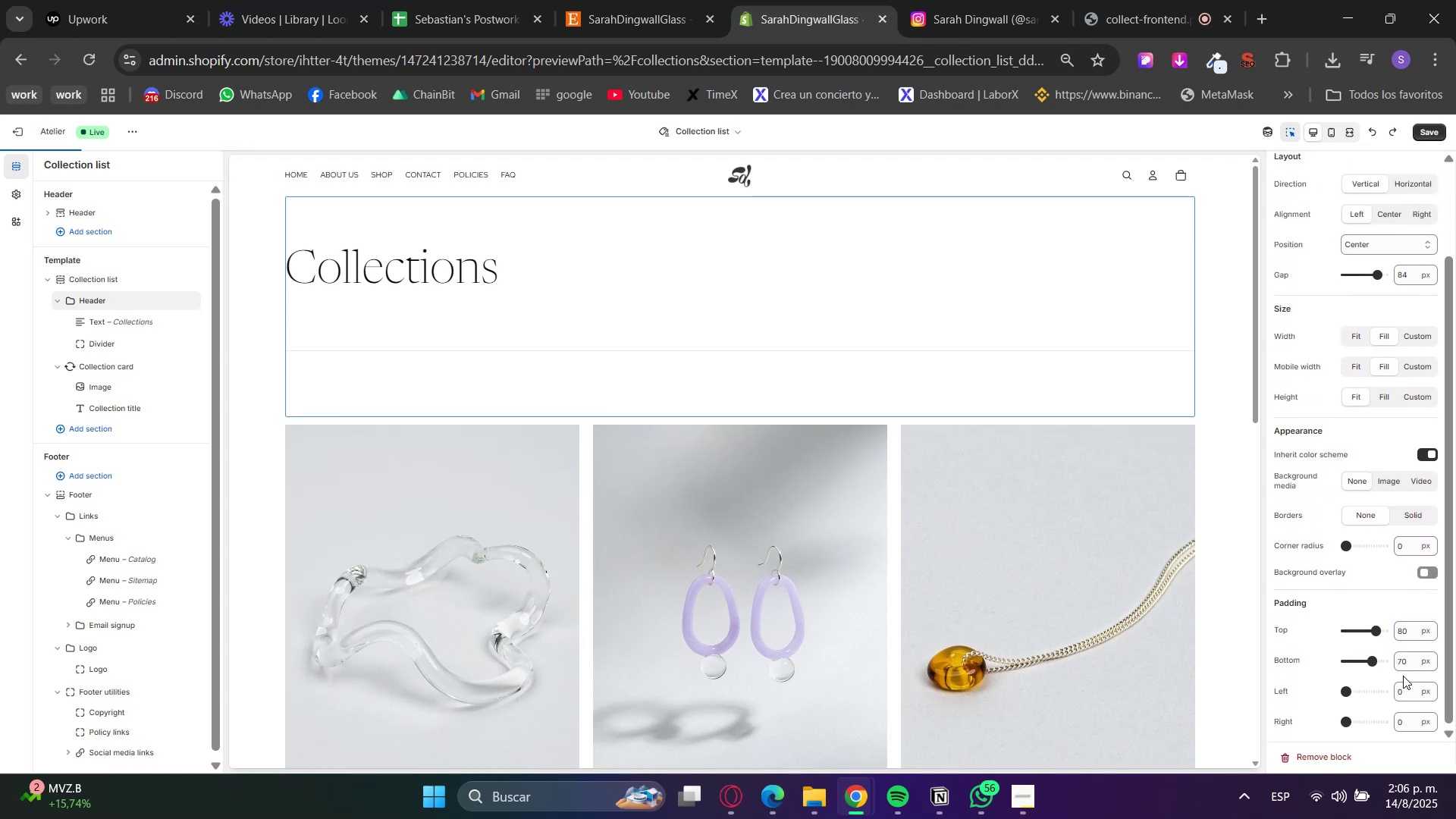 
key(Control+Z)
 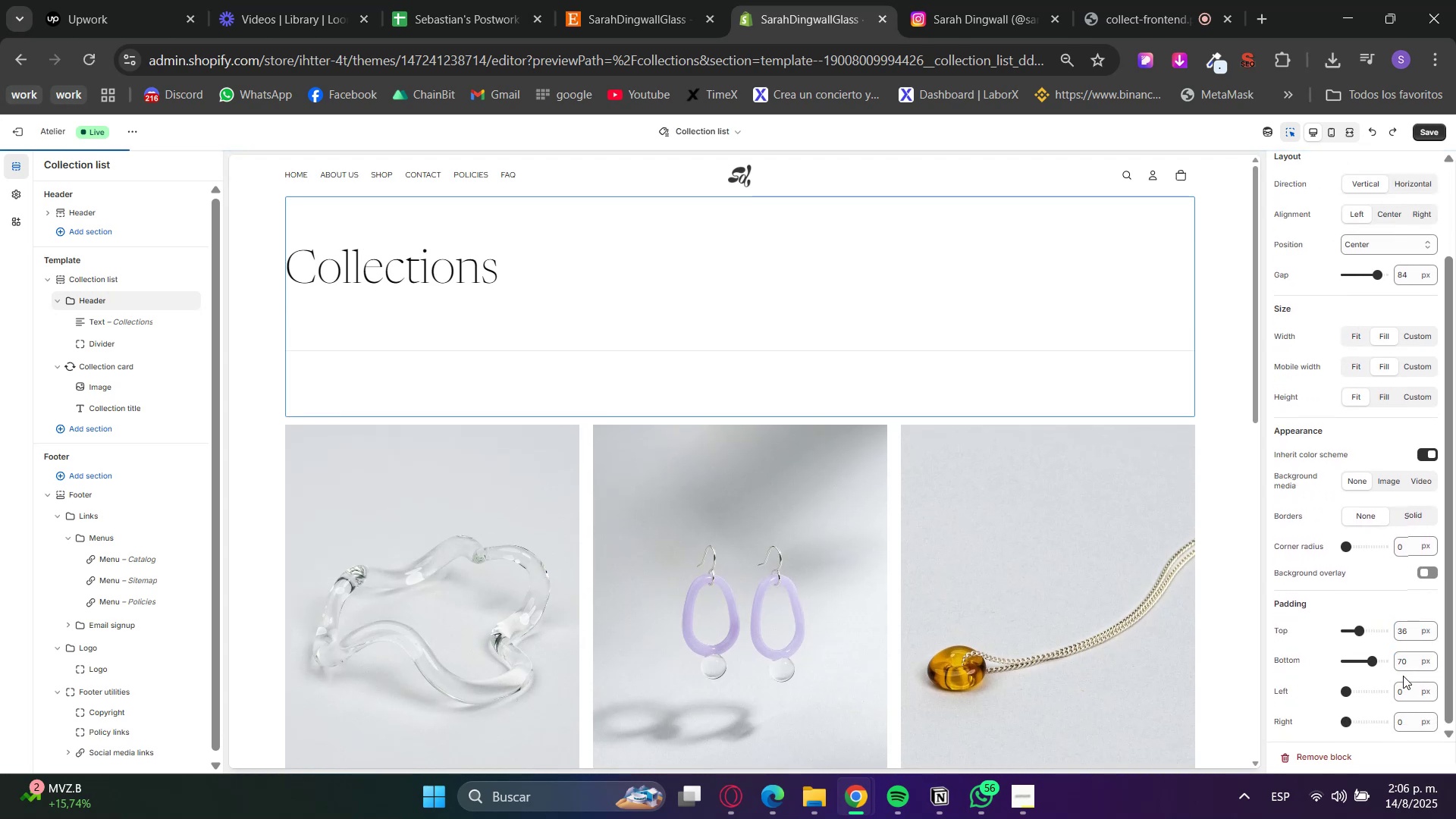 
key(Control+Z)
 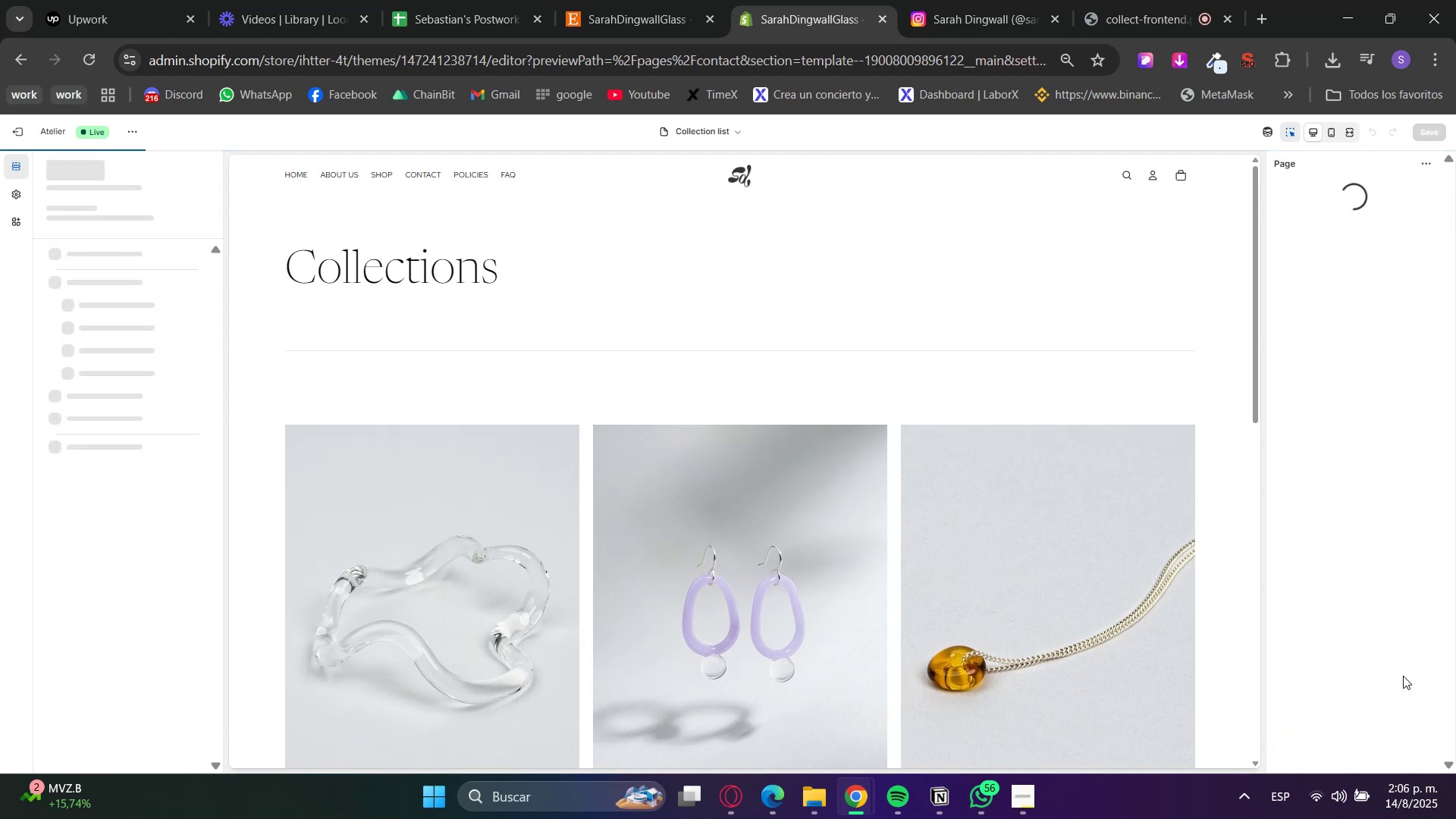 
key(Control+Y)
 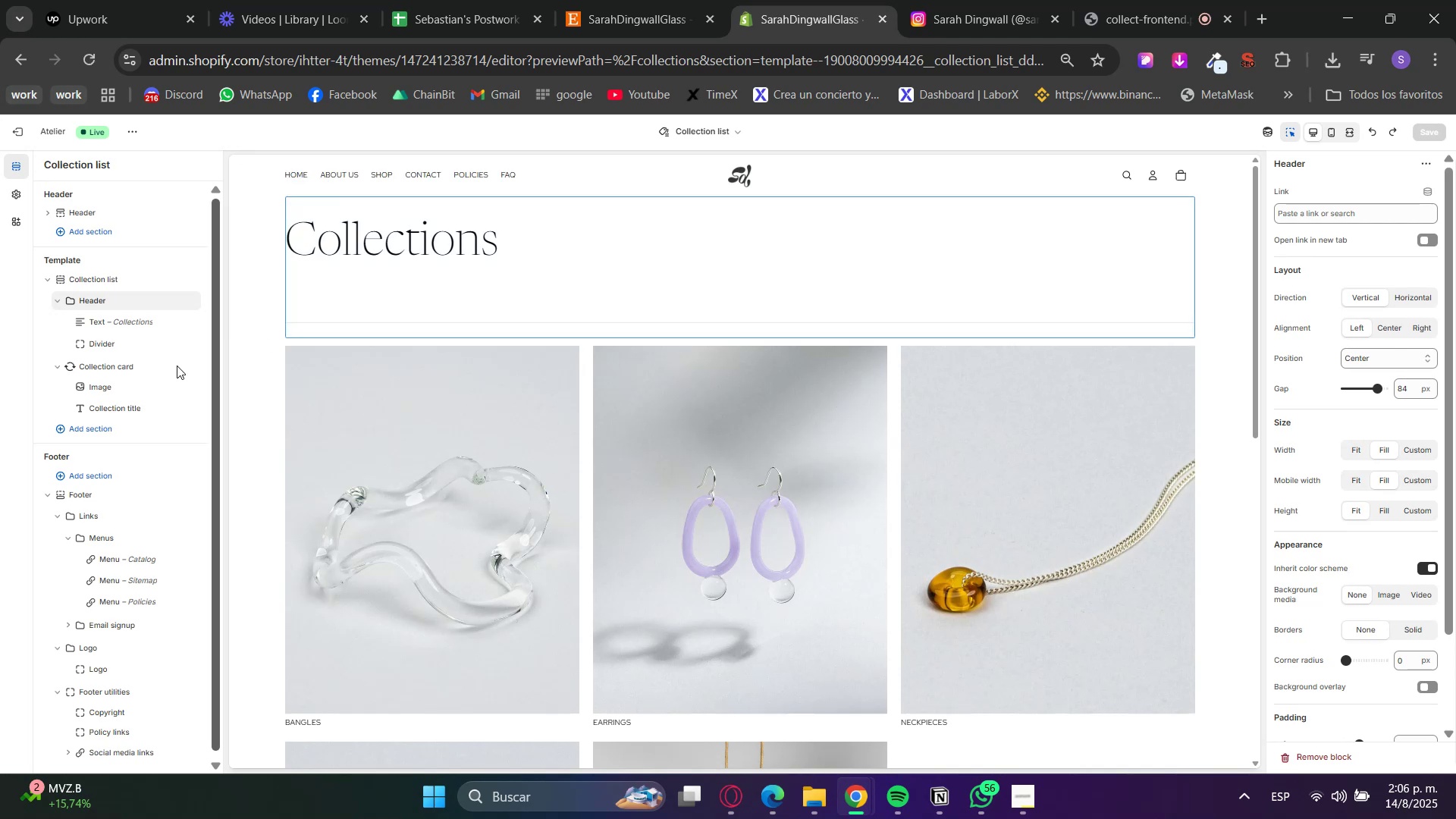 
left_click([110, 340])
 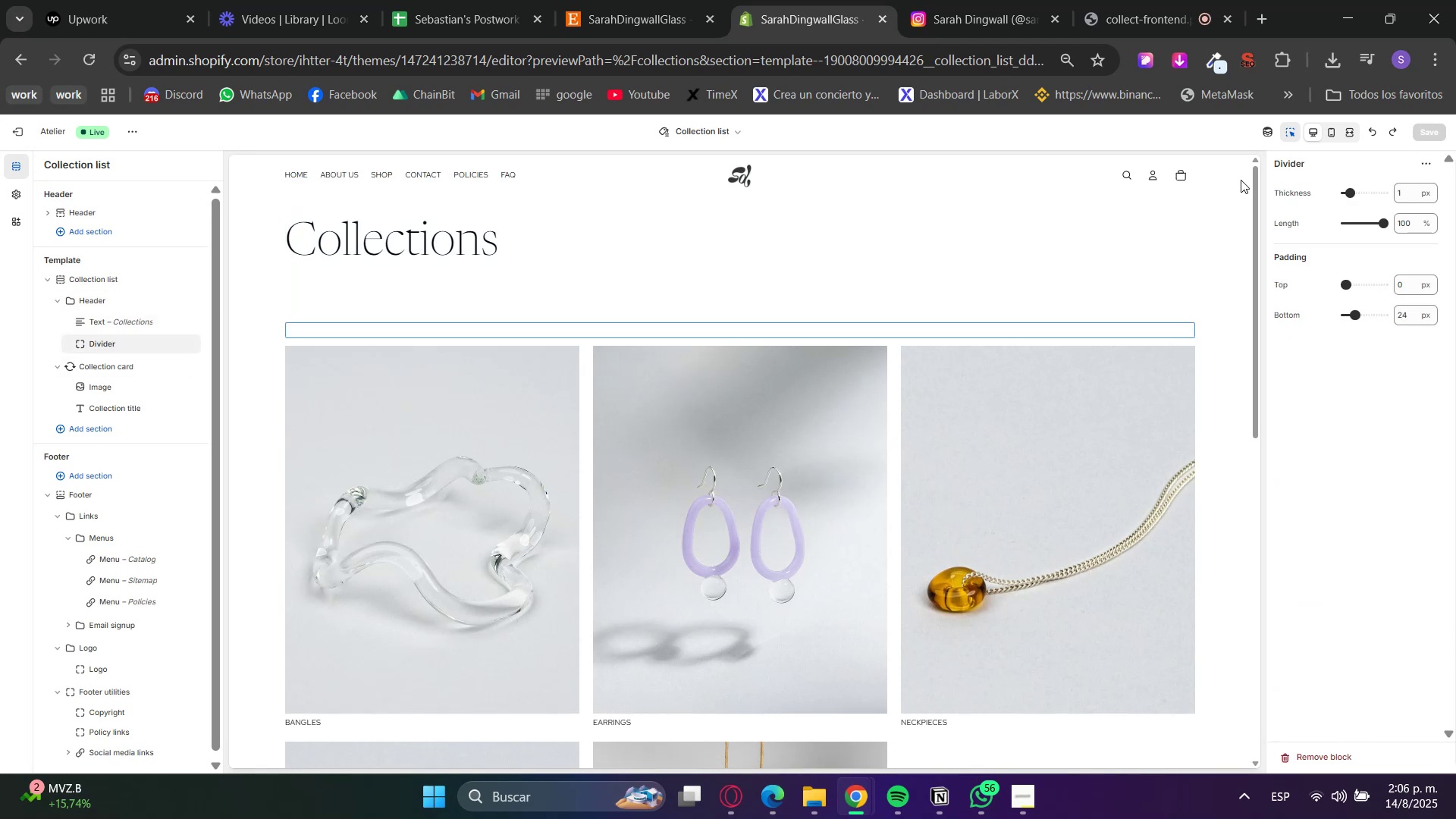 
left_click([1285, 134])
 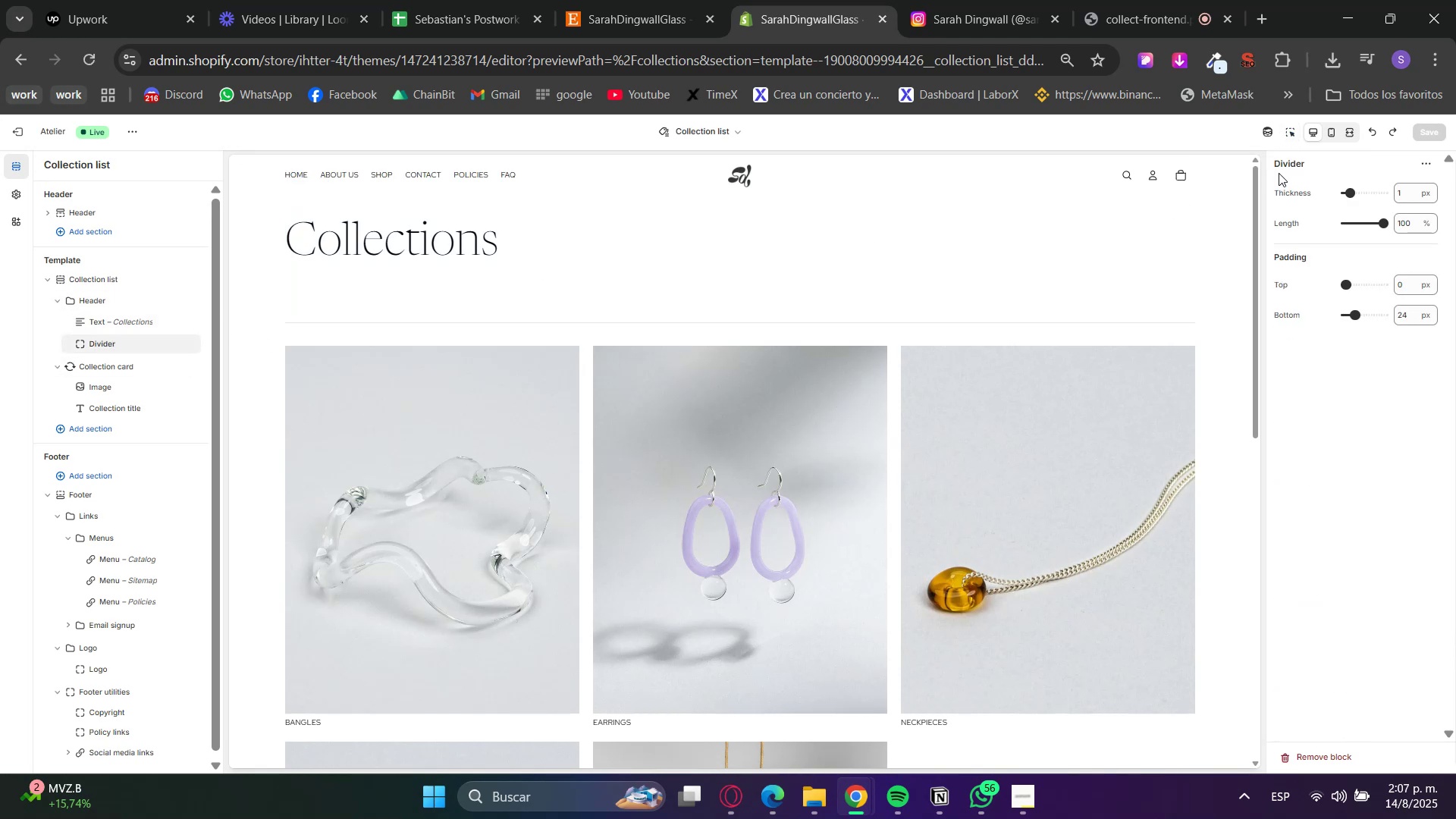 
left_click([1284, 136])
 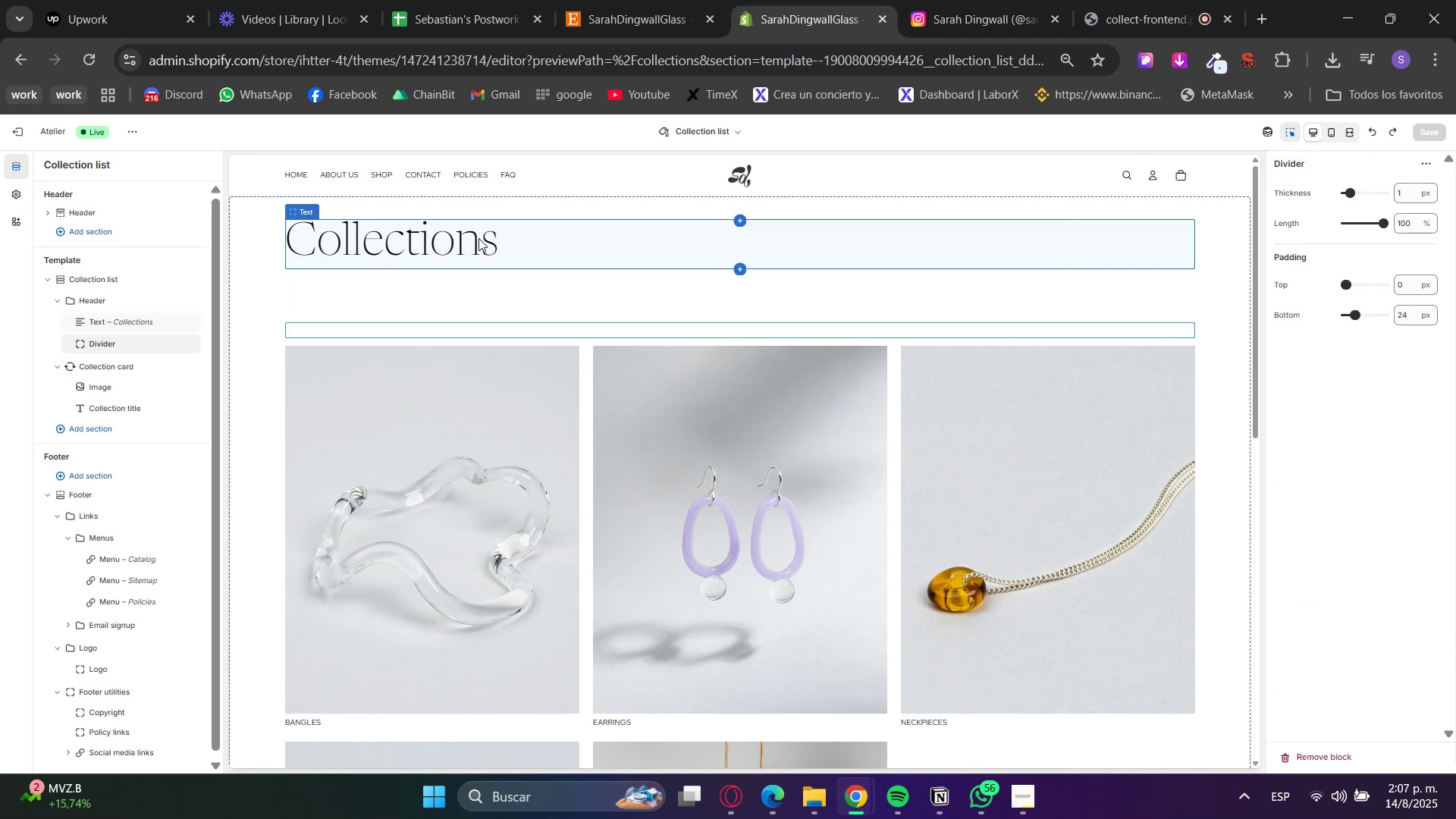 
left_click([478, 238])
 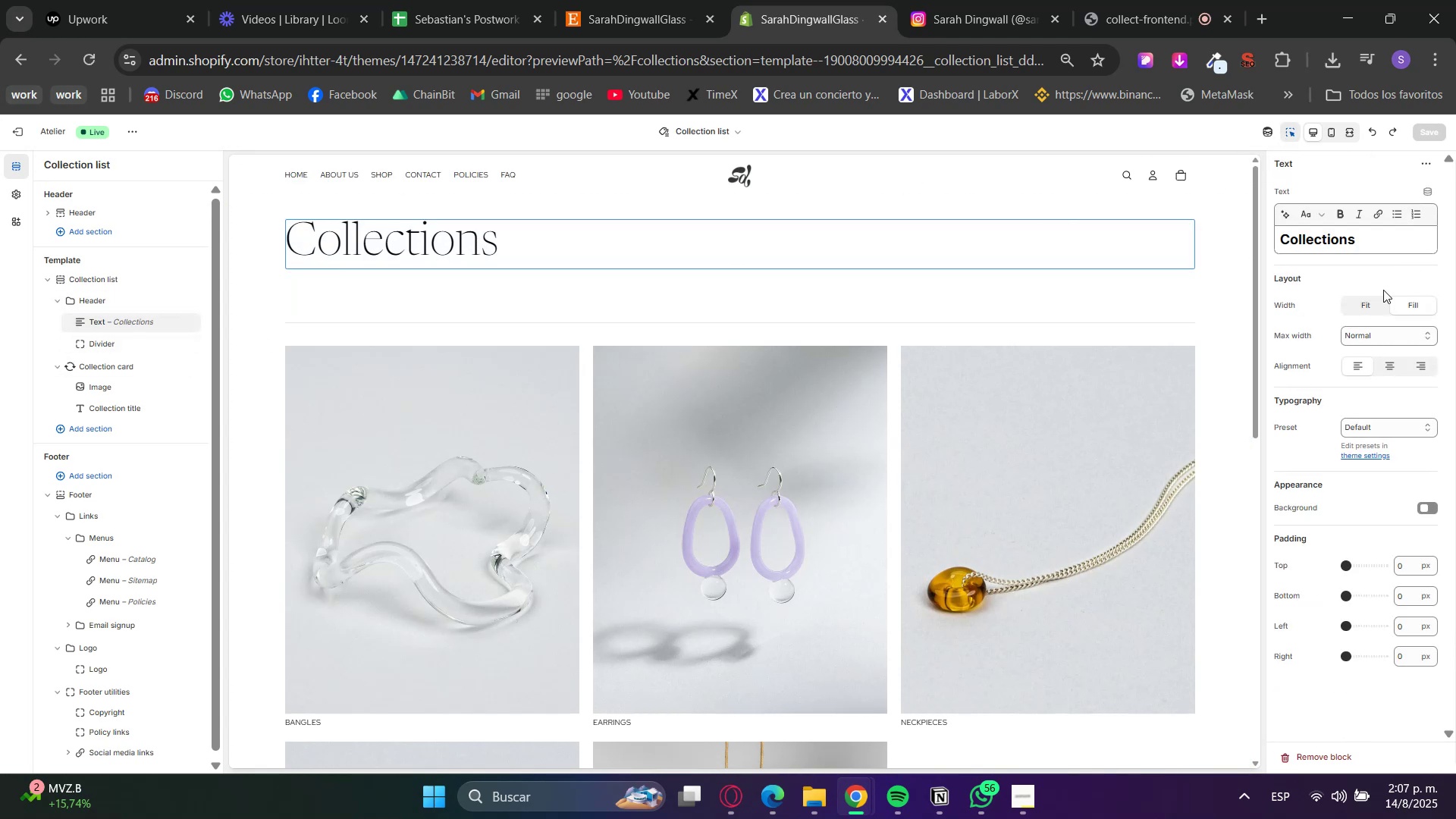 
left_click([1393, 370])
 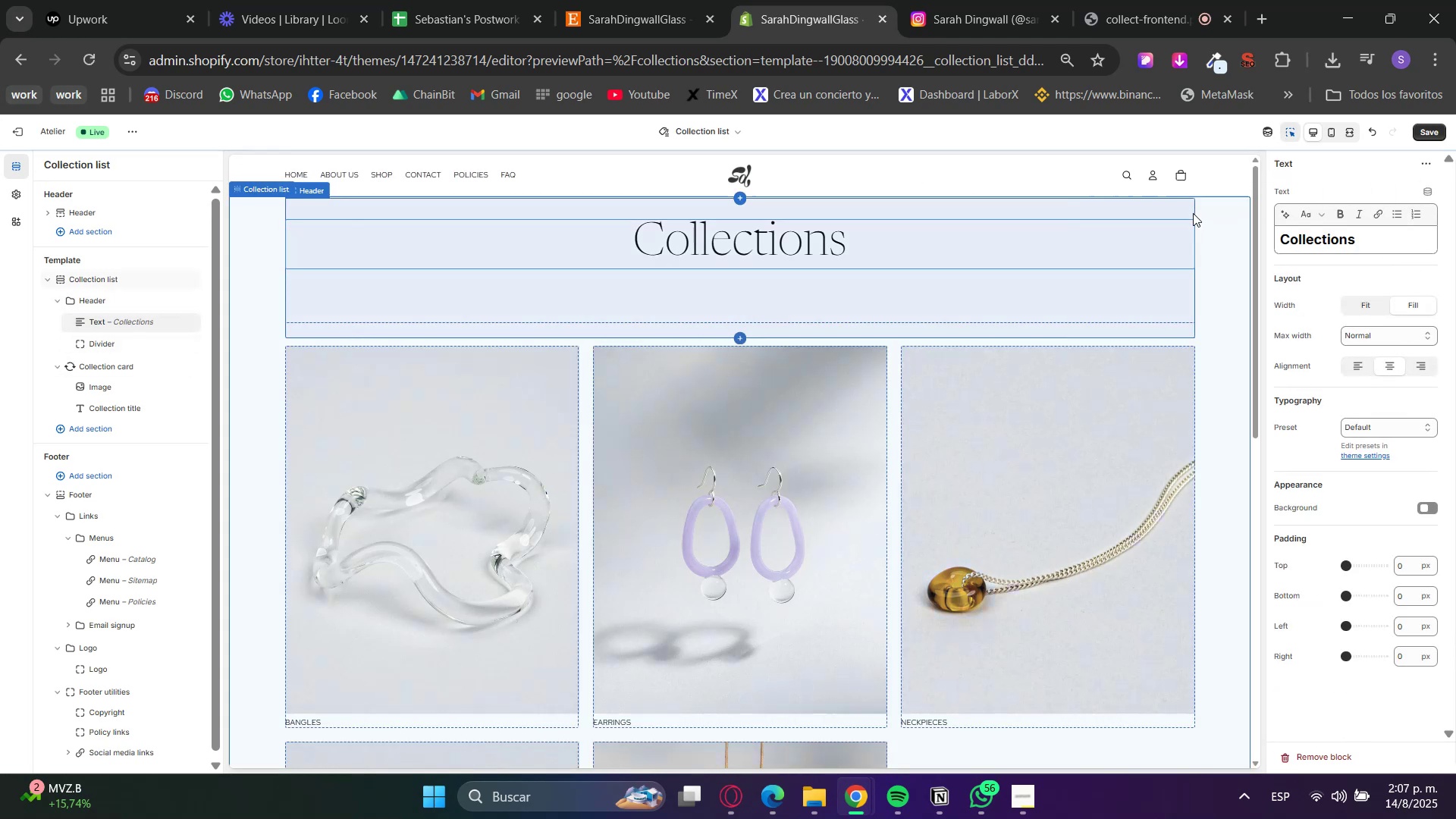 
left_click([1171, 207])
 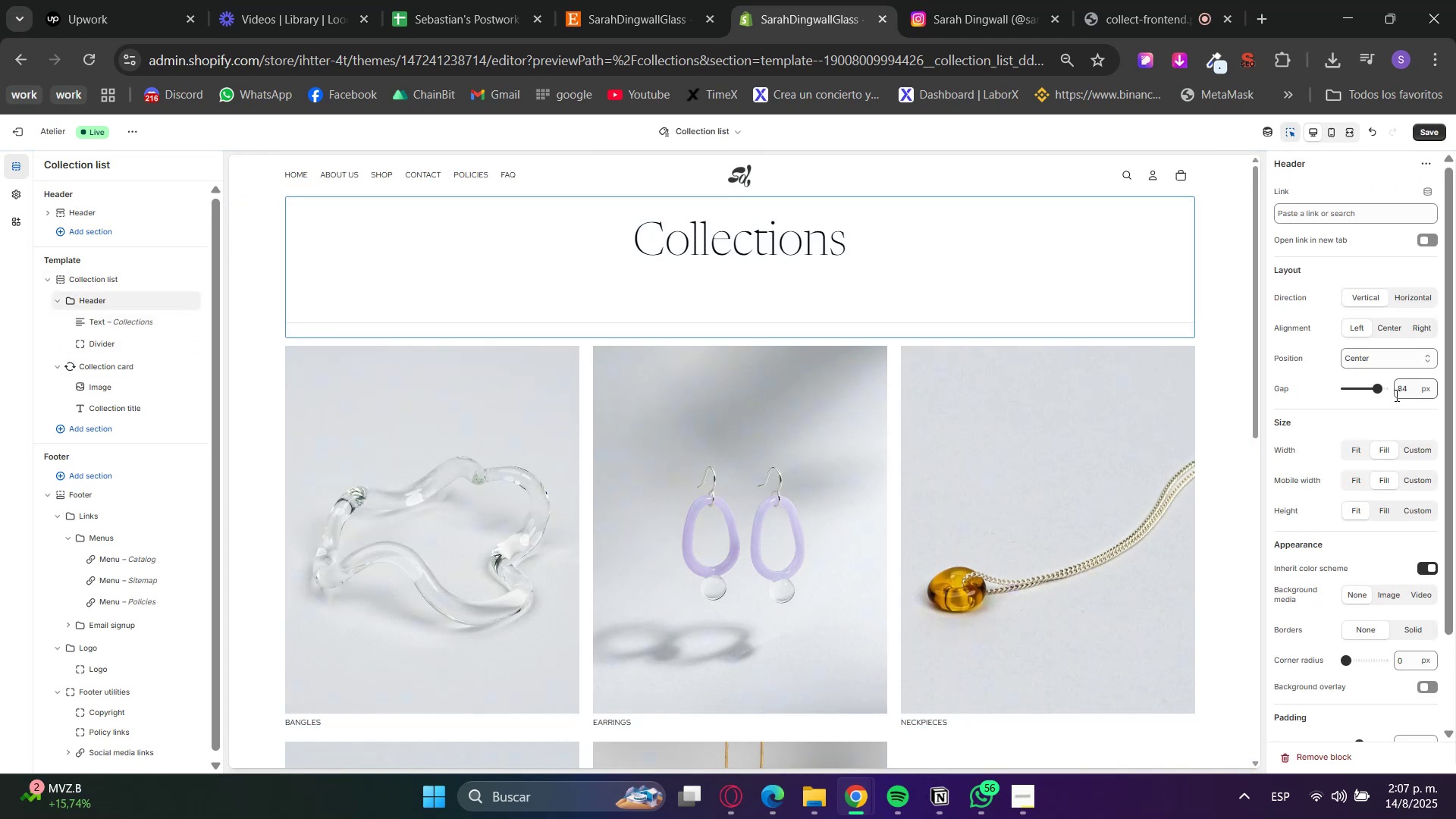 
scroll: coordinate [1387, 617], scroll_direction: down, amount: 4.0
 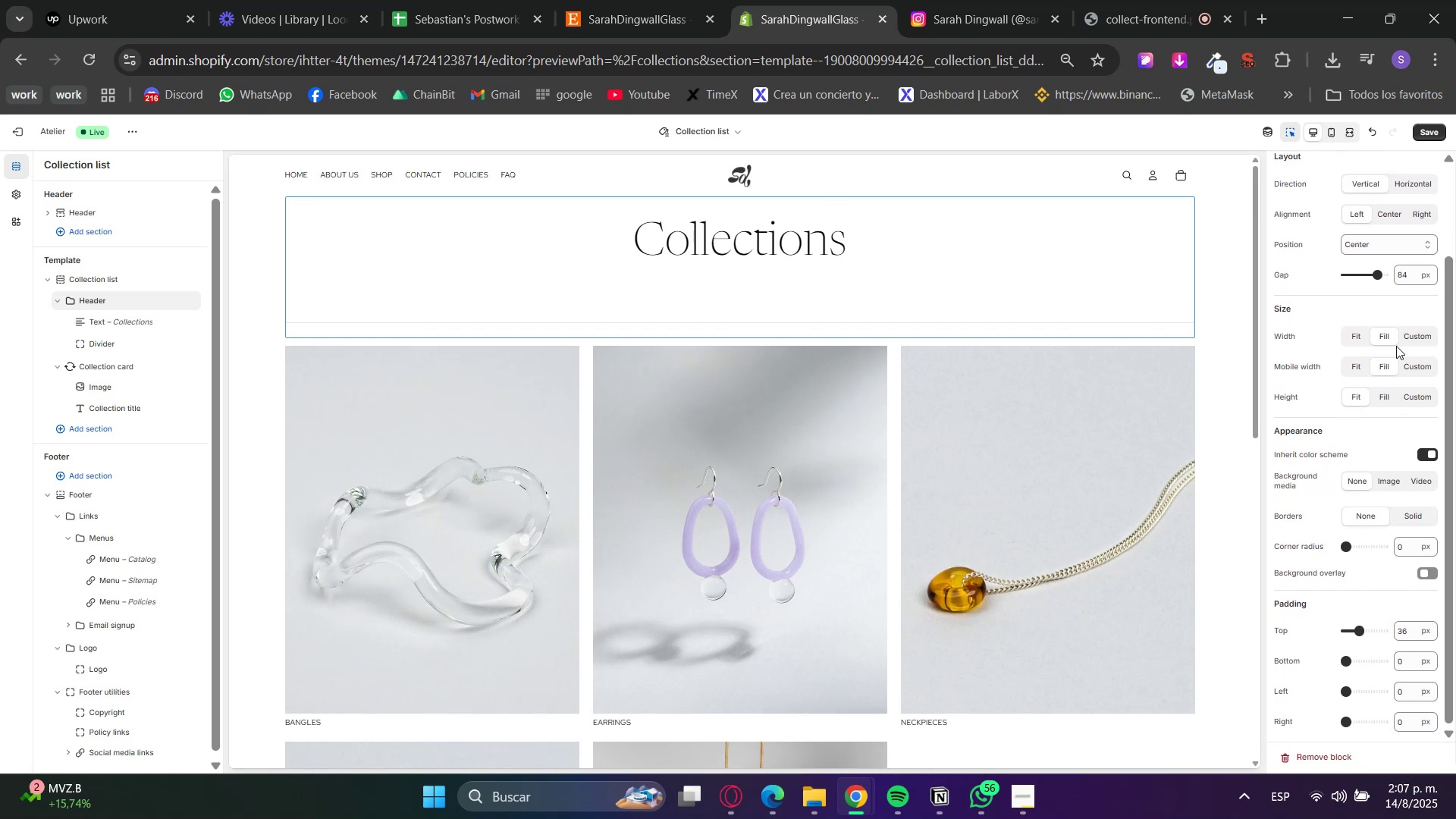 
scroll: coordinate [1360, 394], scroll_direction: up, amount: 2.0
 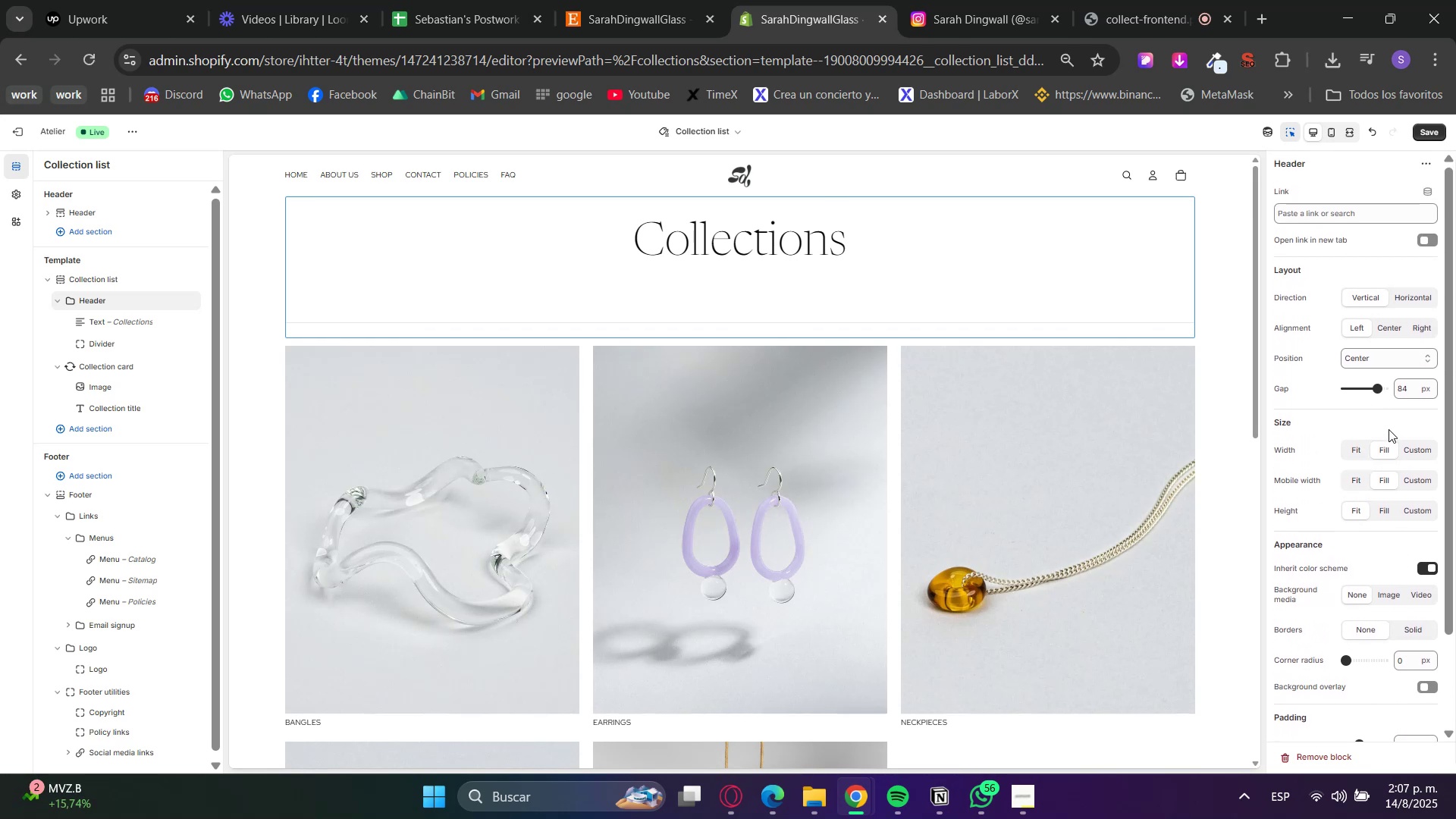 
scroll: coordinate [1425, 528], scroll_direction: down, amount: 5.0
 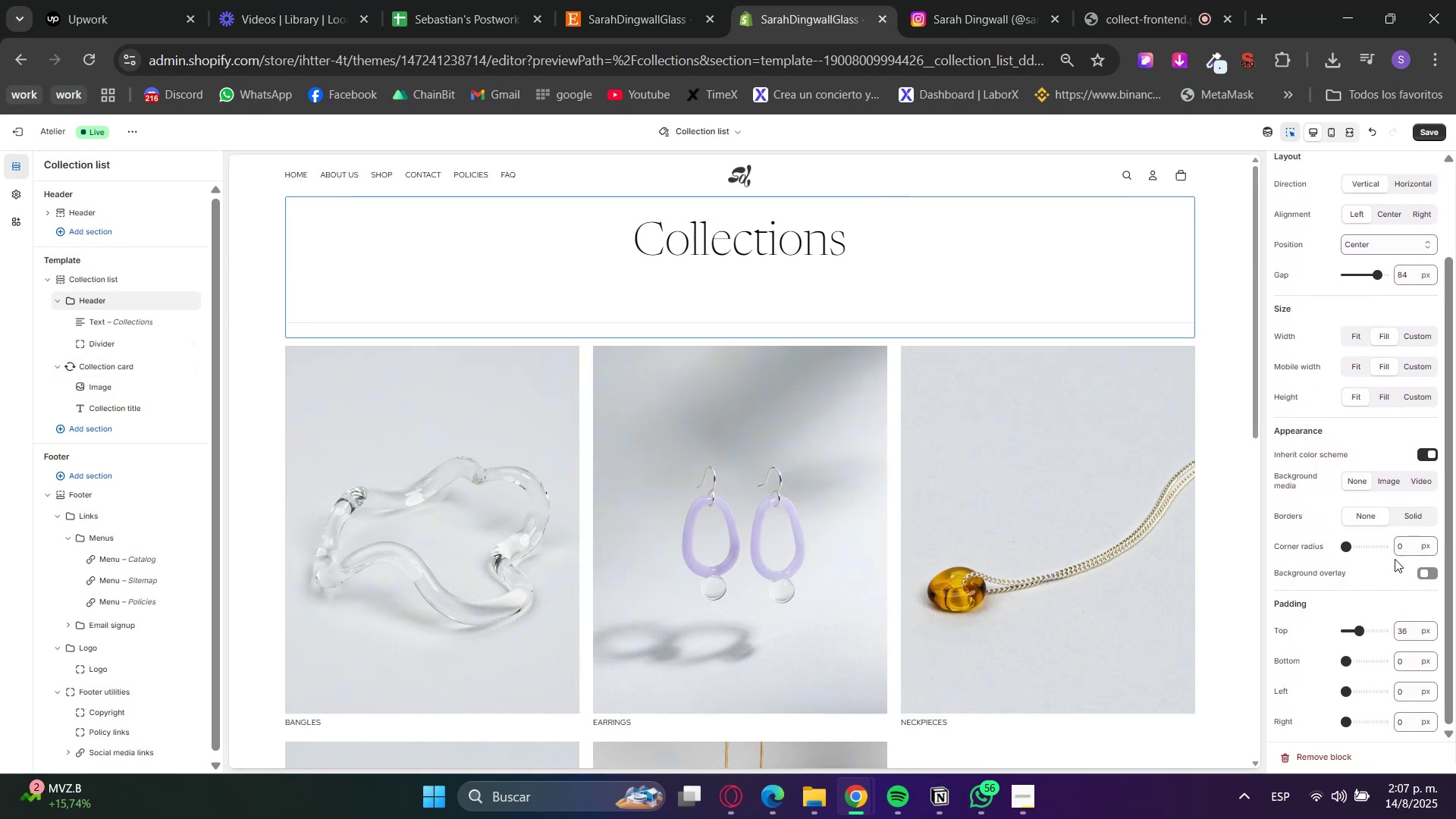 
scroll: coordinate [1382, 570], scroll_direction: up, amount: 5.0
 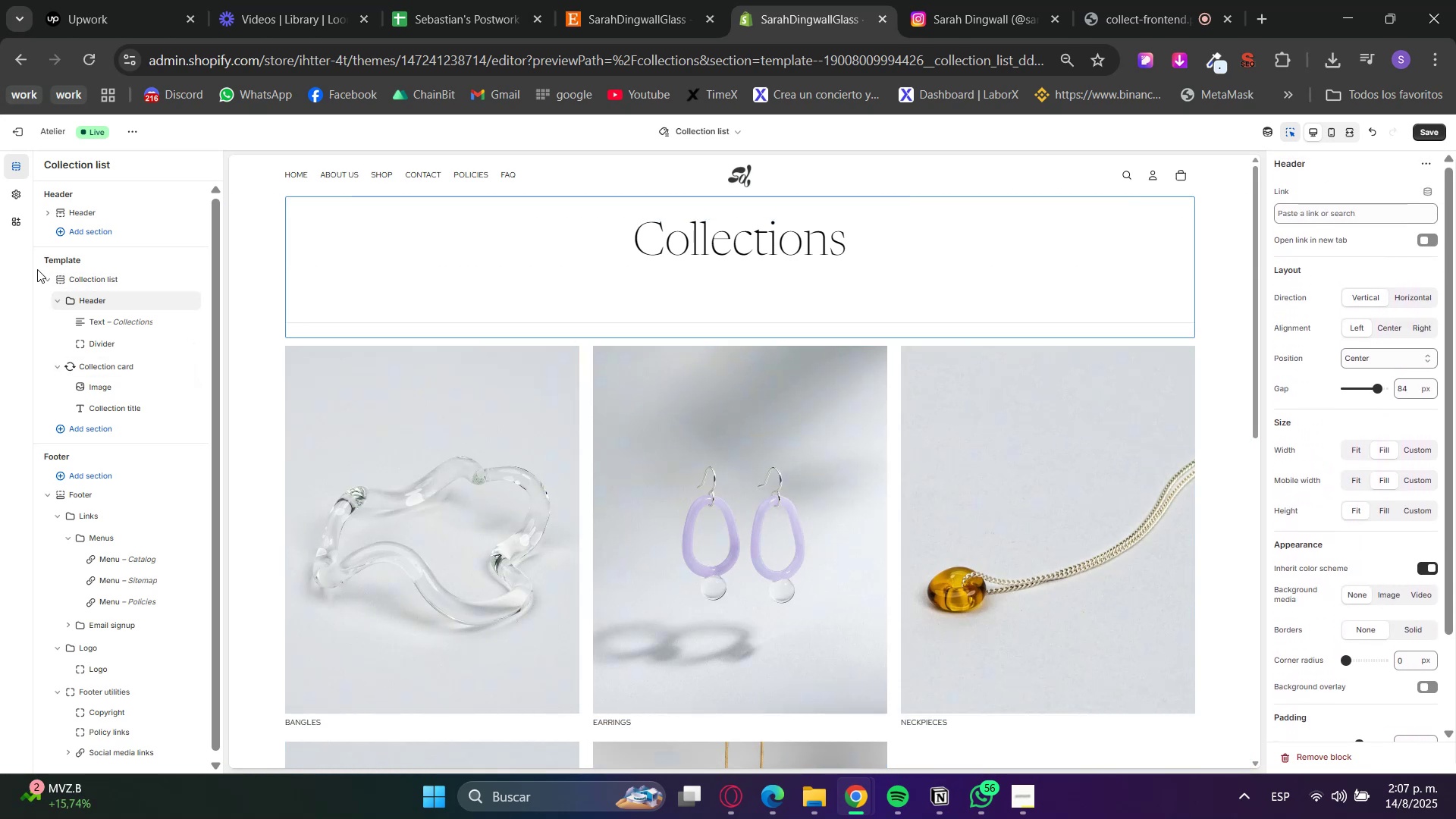 
left_click([70, 281])
 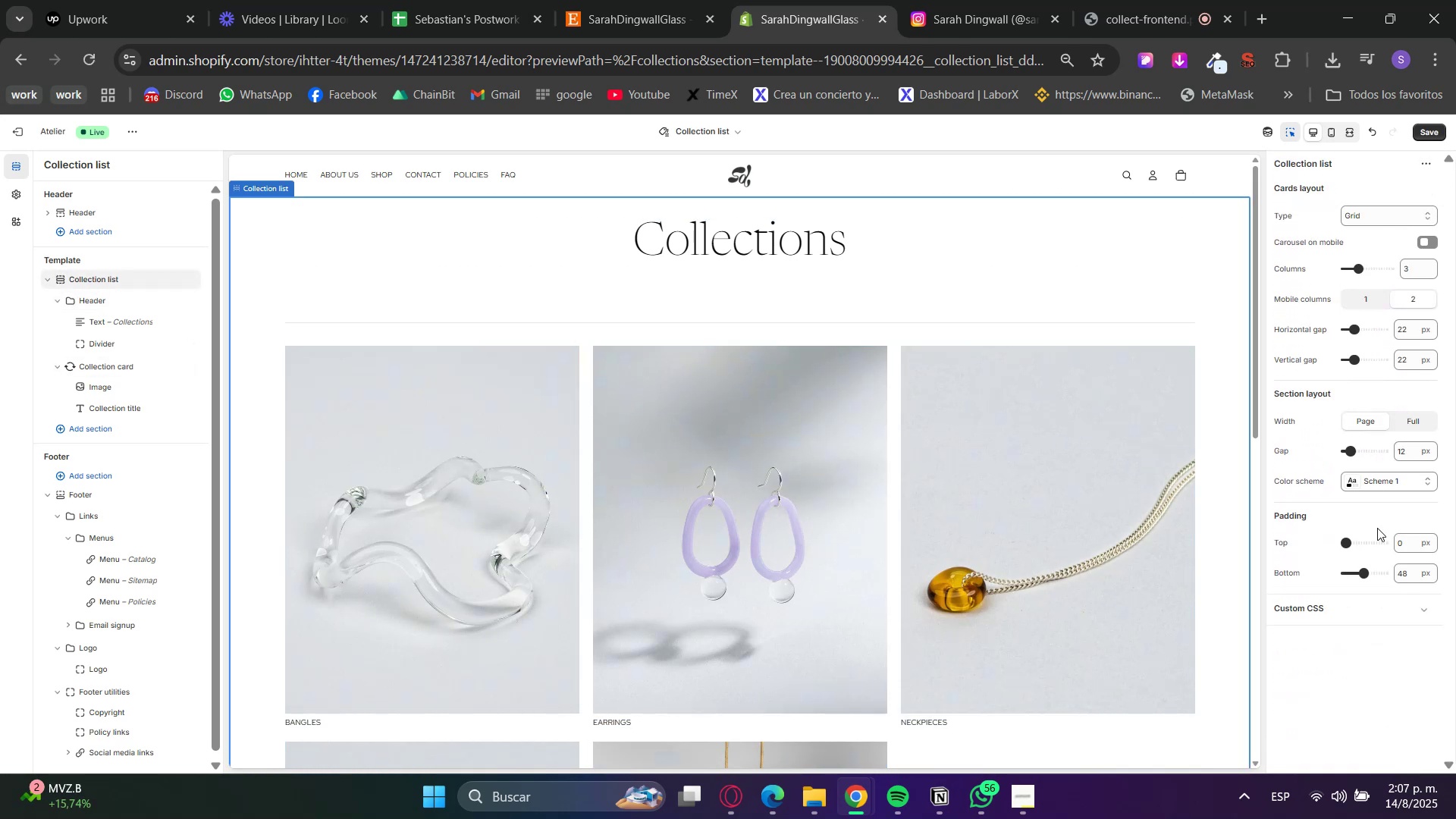 
double_click([1376, 487])
 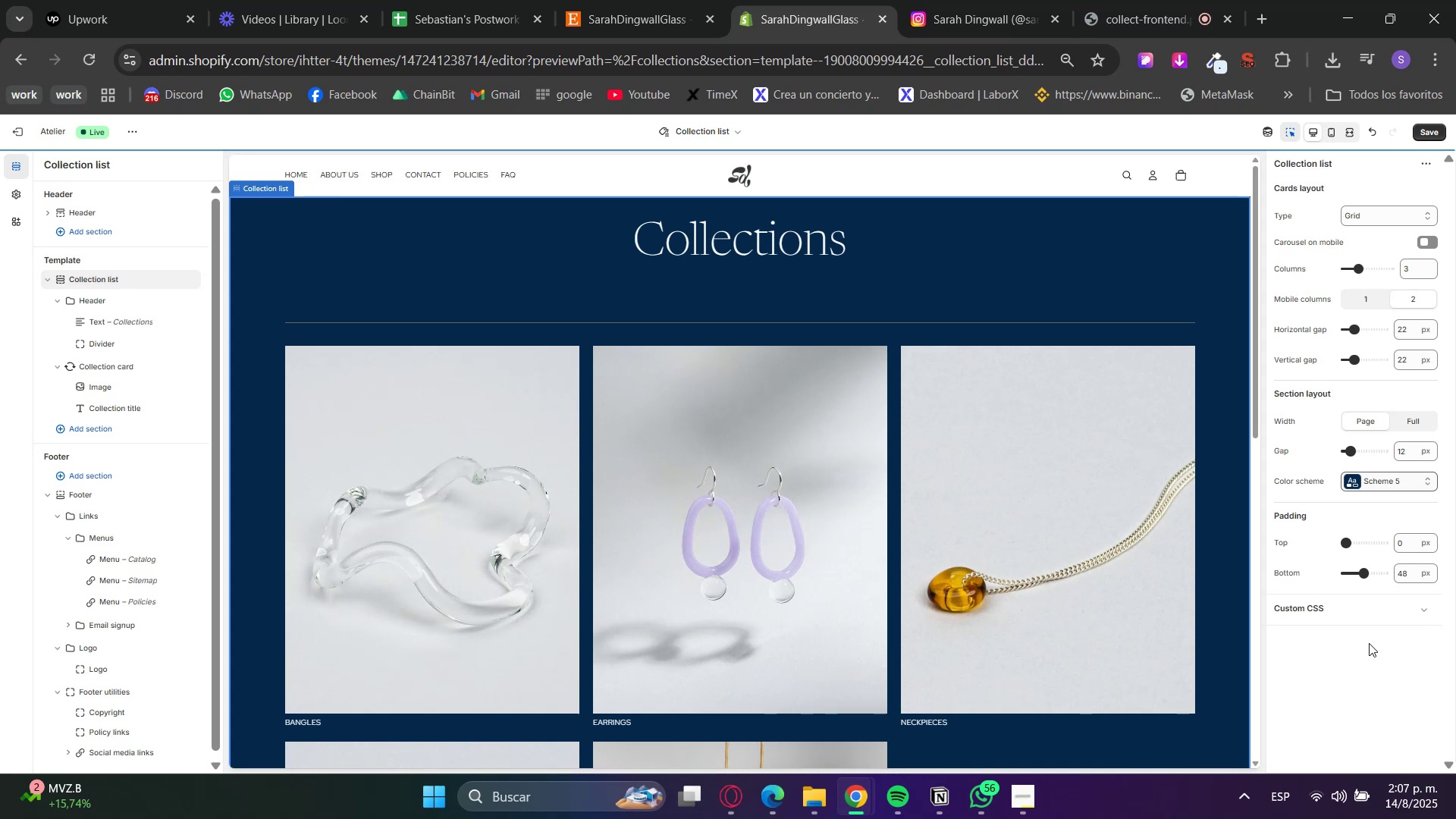 
left_click([1384, 684])
 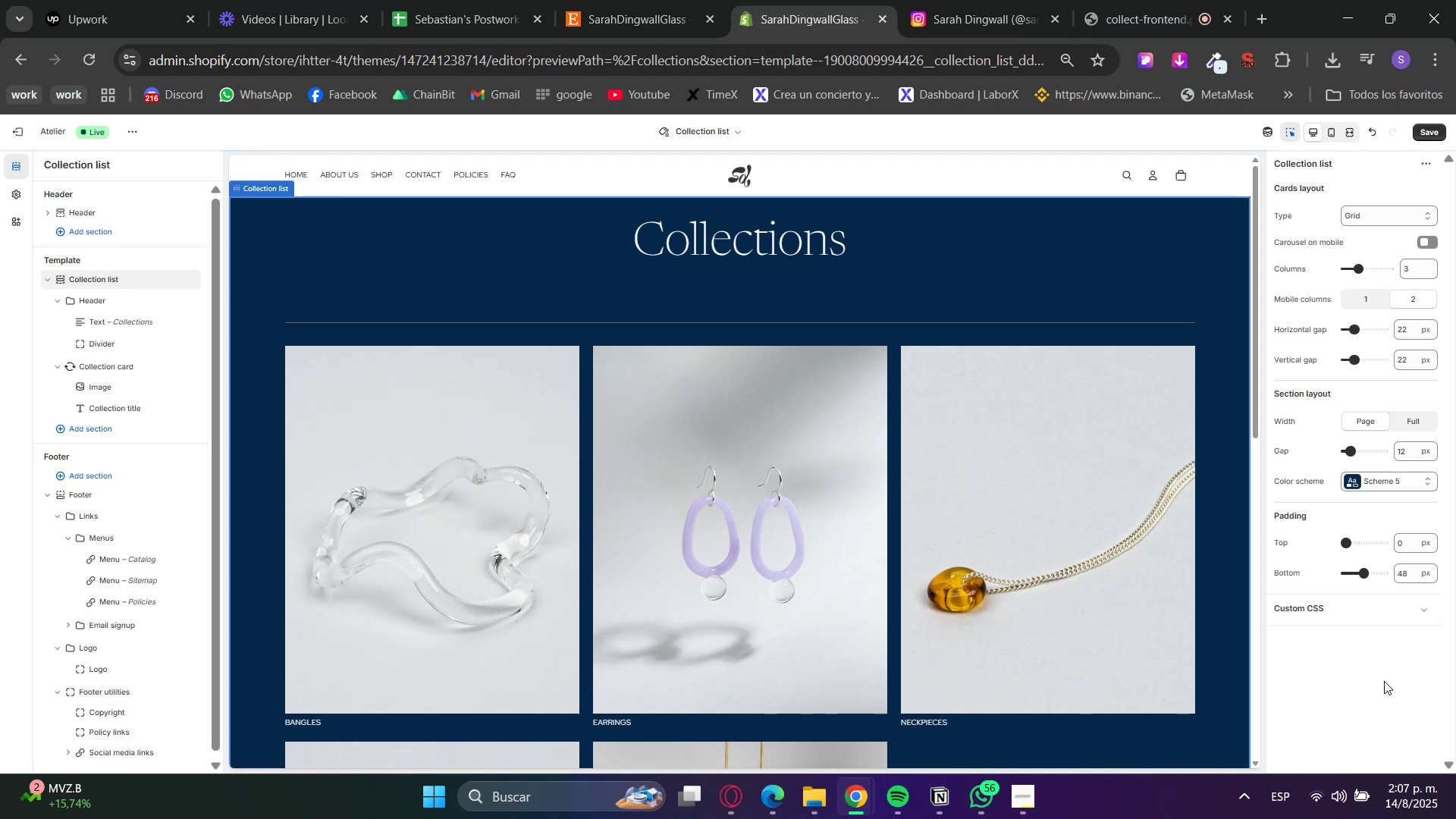 
key(Control+ControlLeft)
 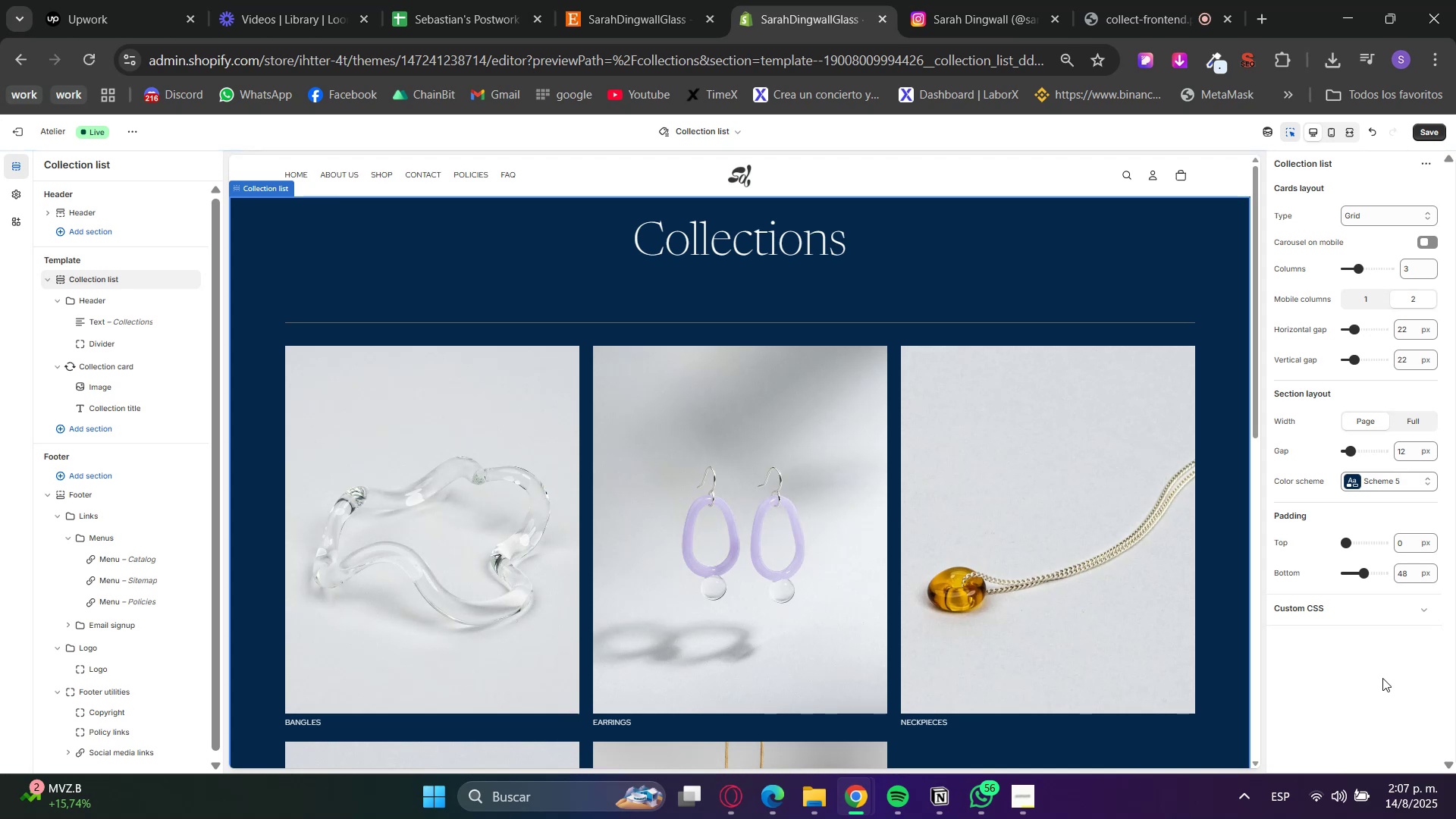 
key(Control+Z)
 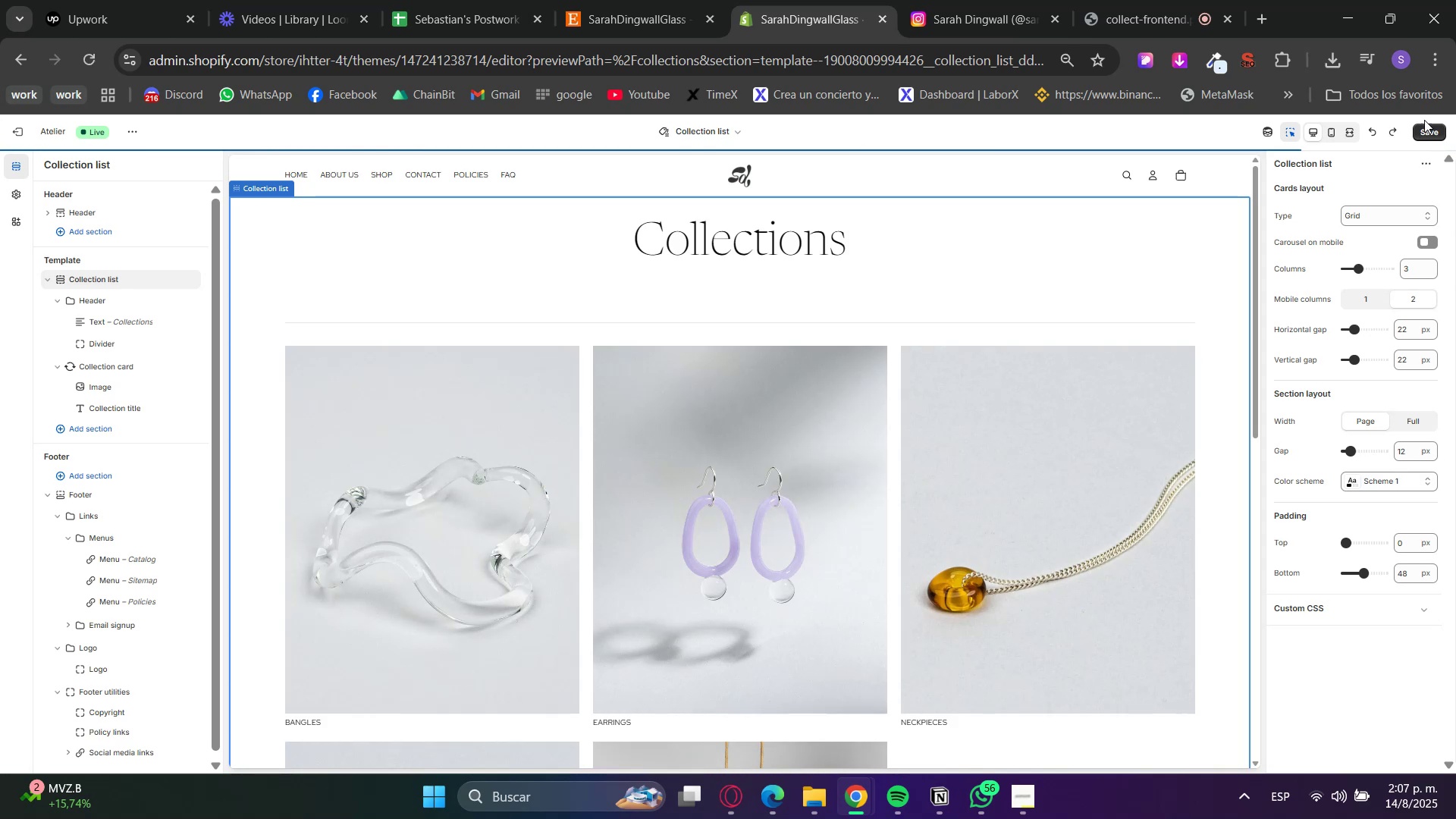 
double_click([1423, 134])
 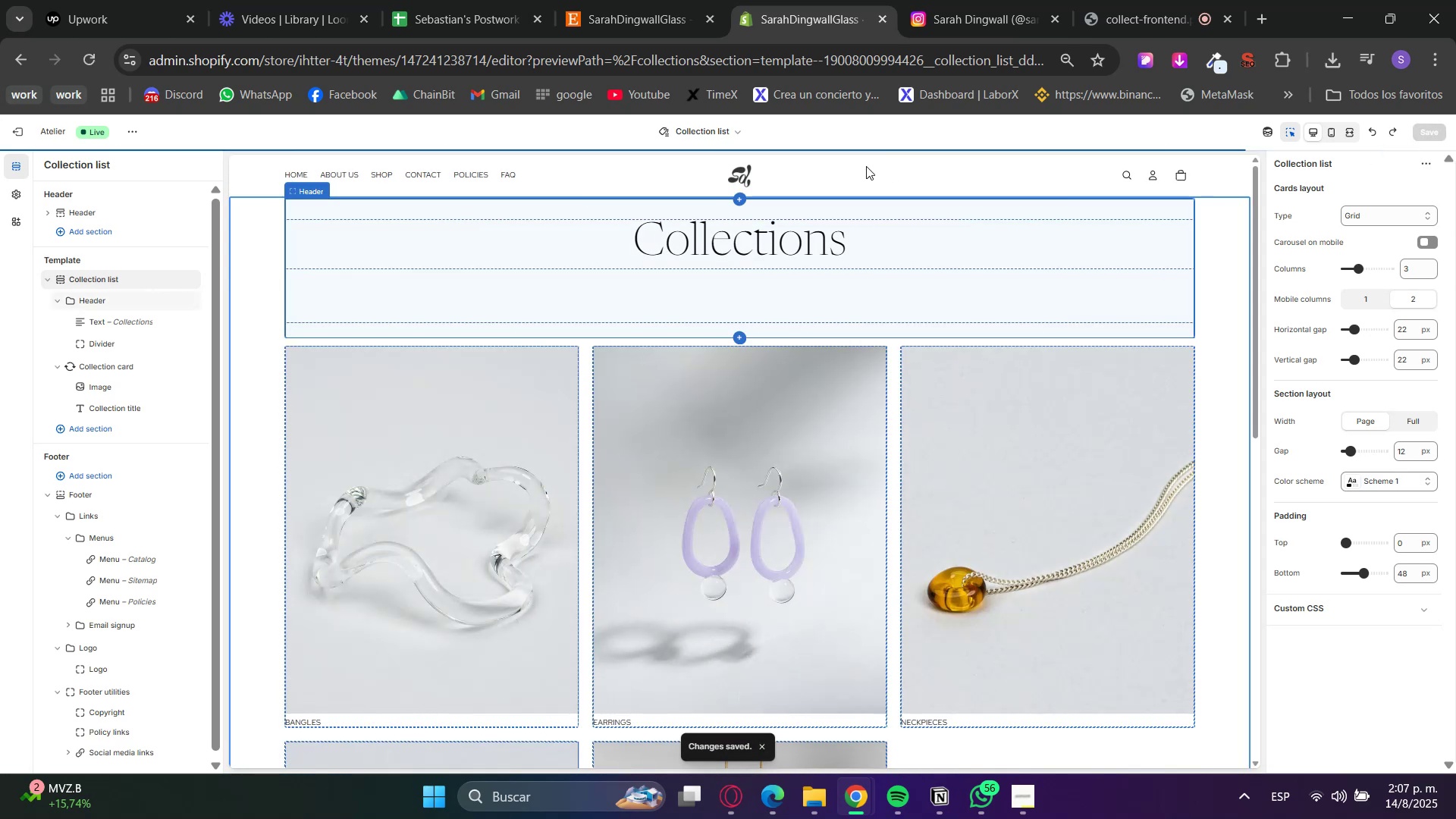 
left_click([1284, 135])
 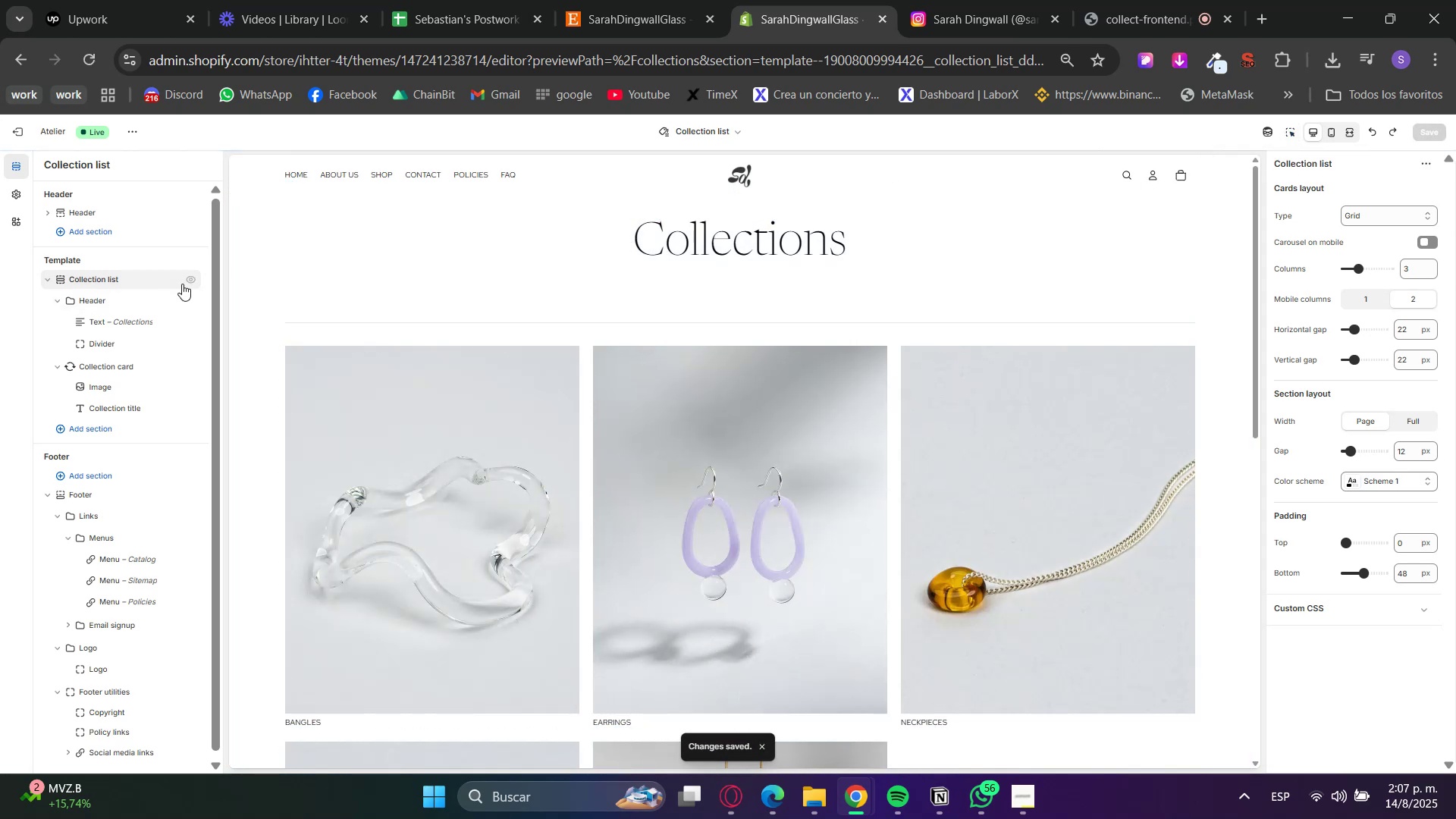 
left_click([124, 303])
 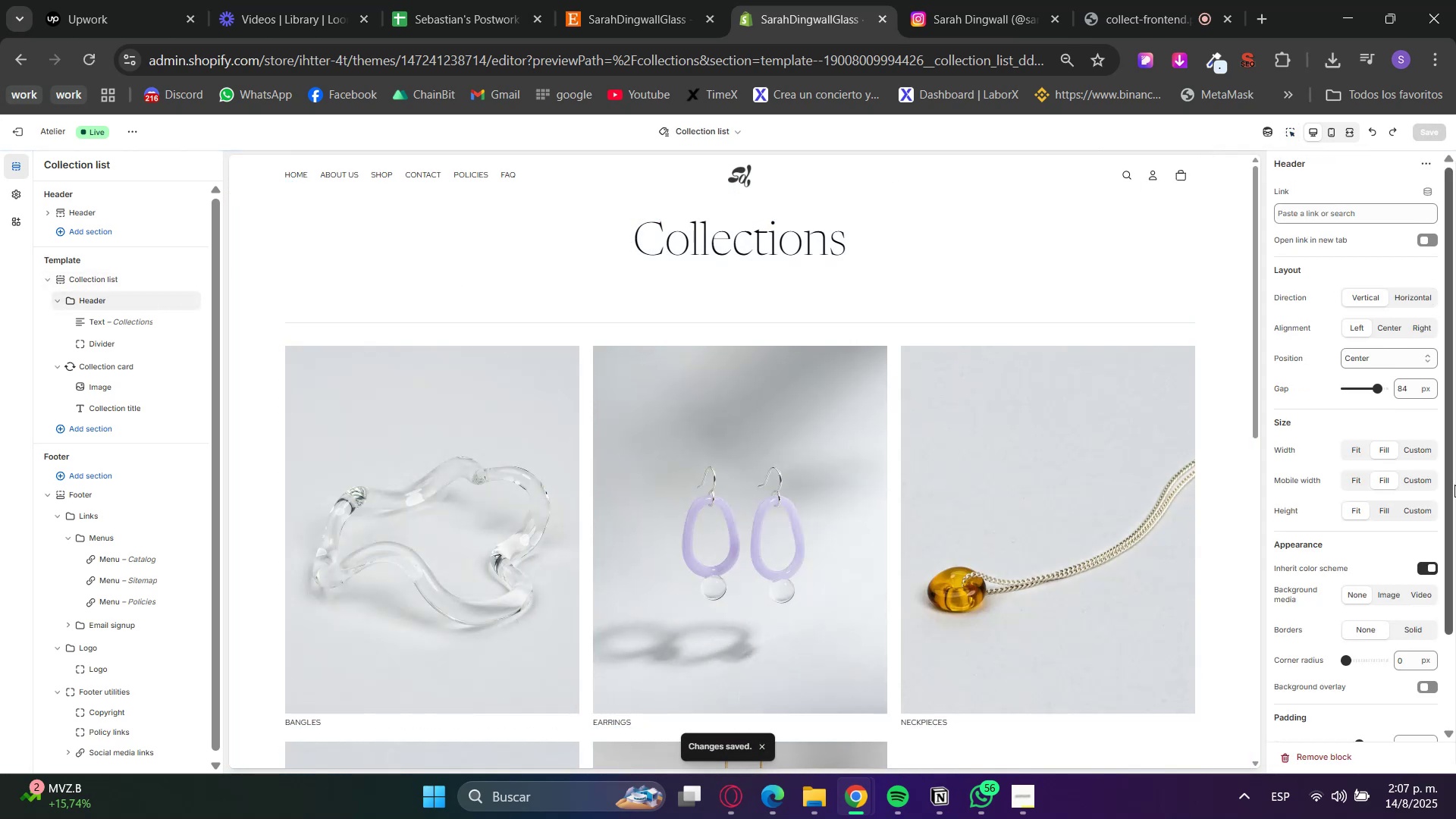 
scroll: coordinate [1417, 627], scroll_direction: down, amount: 2.0
 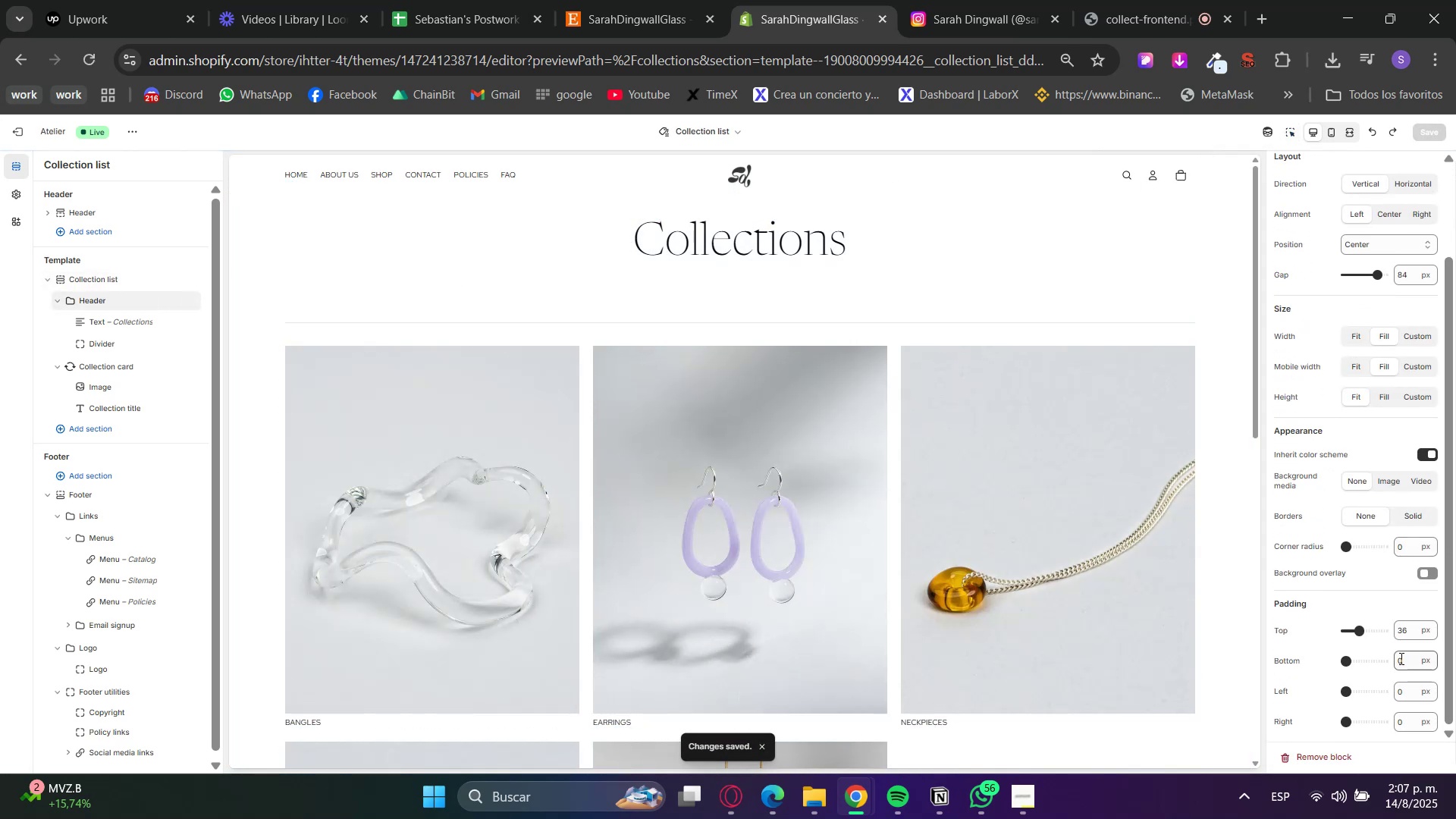 
left_click_drag(start_coordinate=[1407, 660], to_coordinate=[1389, 658])
 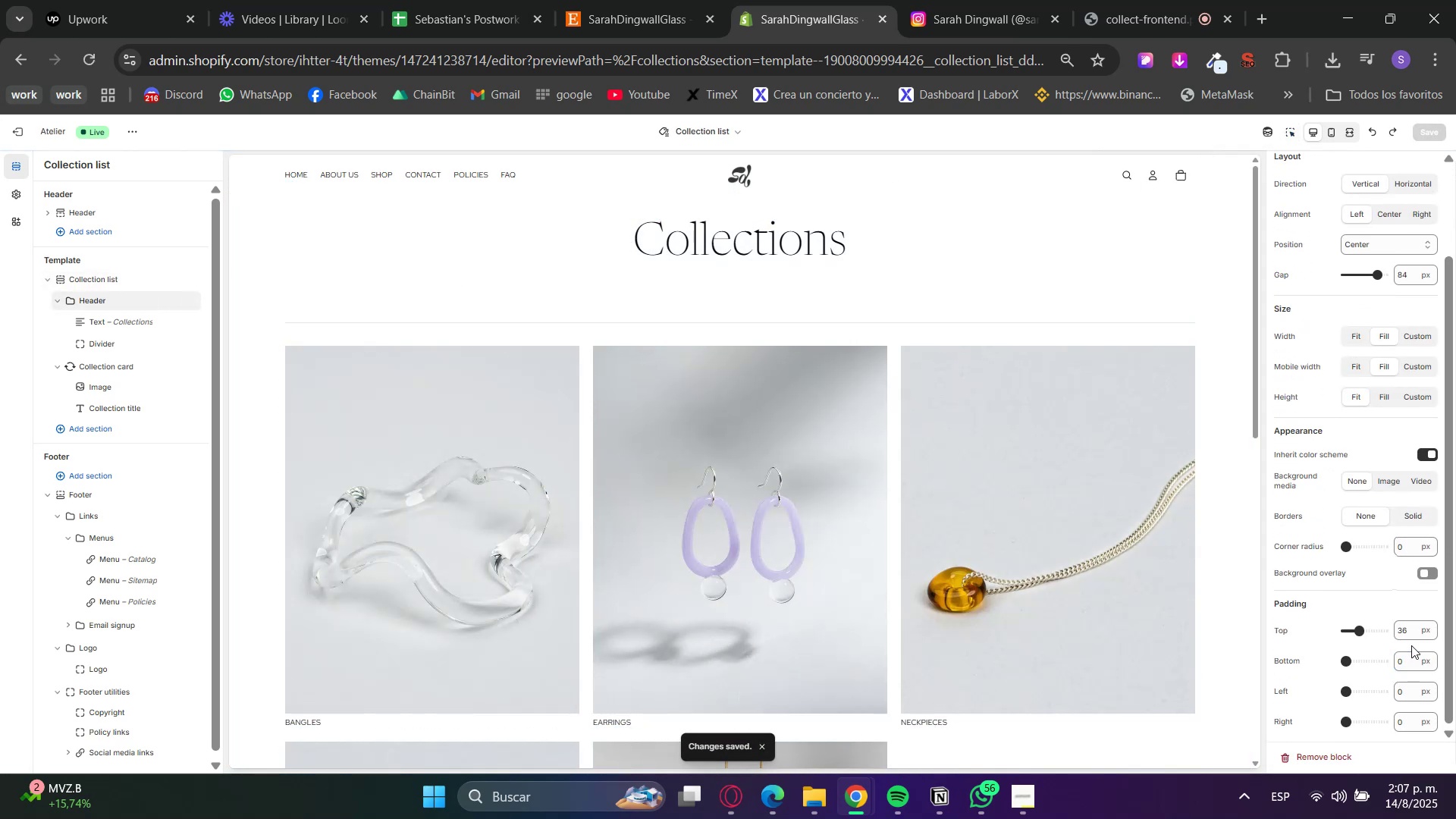 
double_click([1400, 629])
 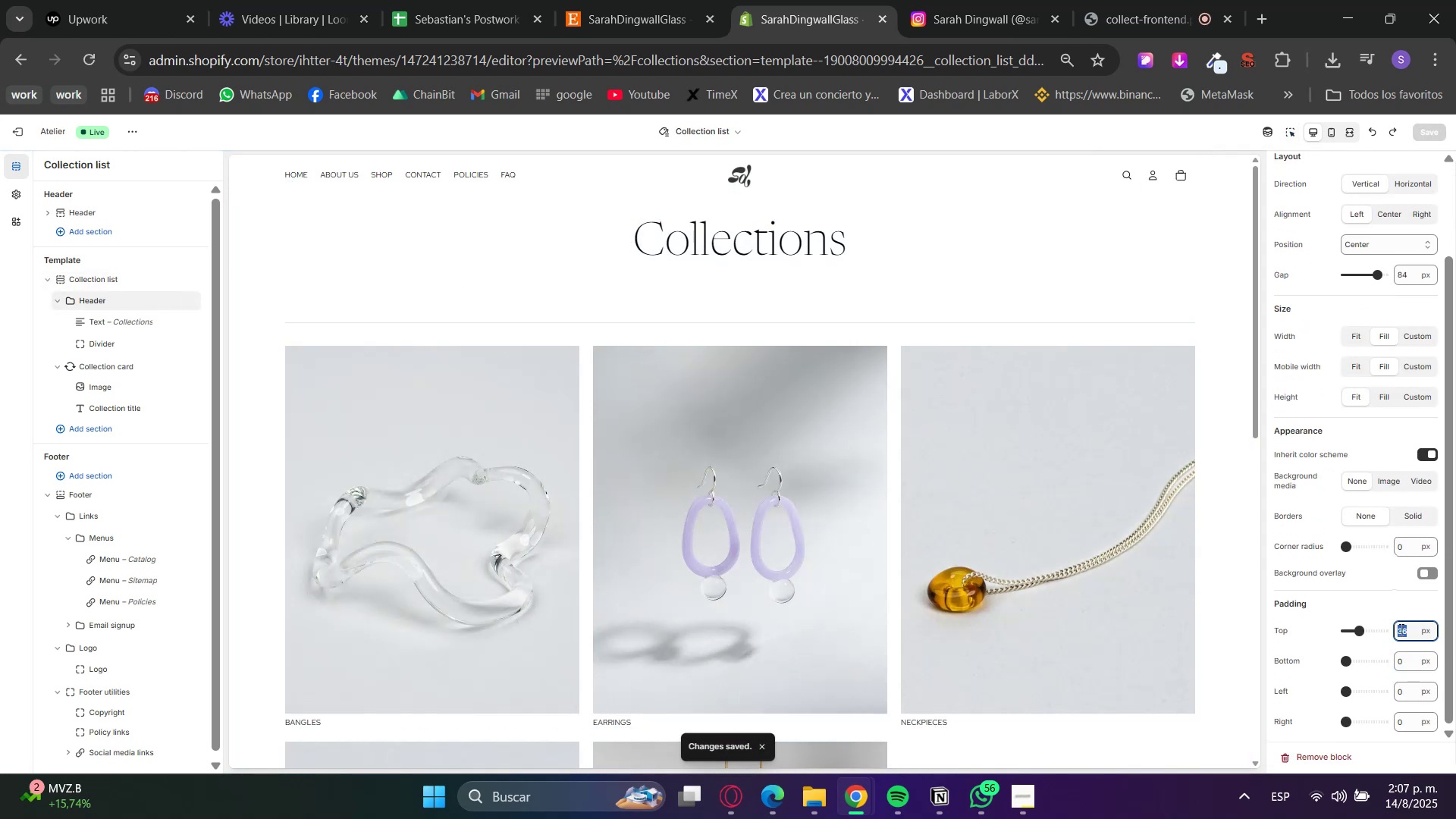 
triple_click([1400, 629])
 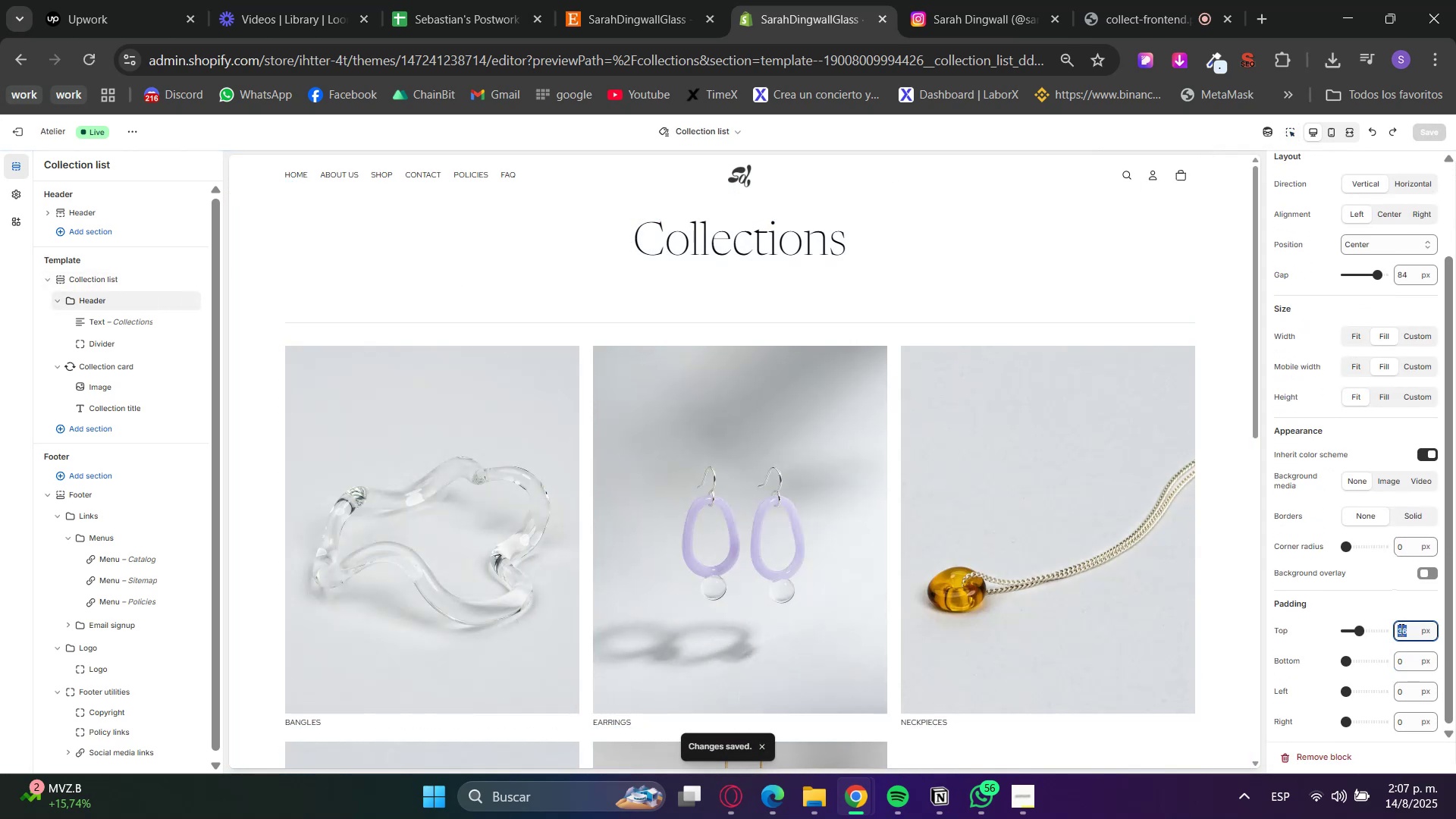 
key(Numpad8)
 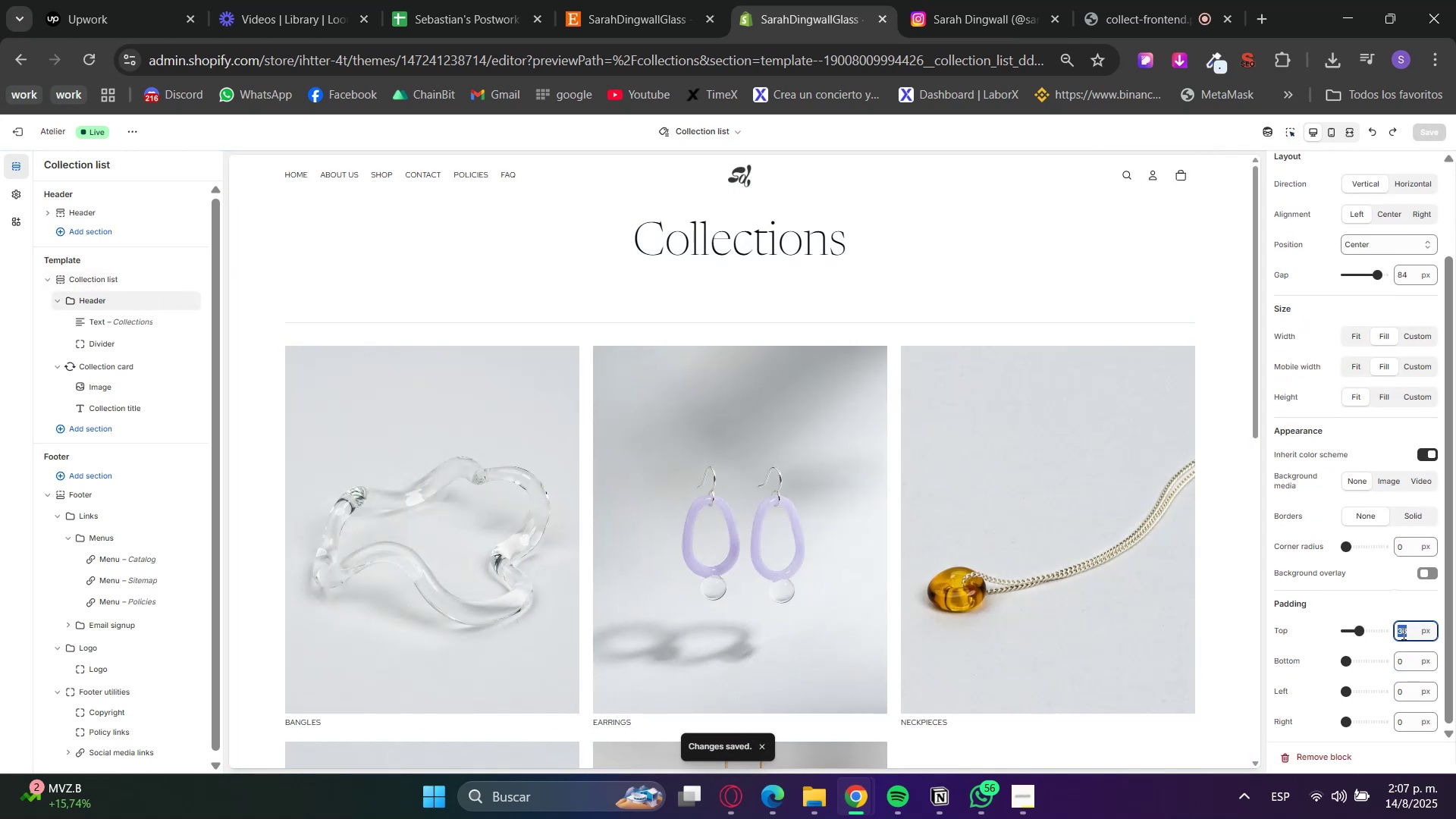 
key(Numpad0)
 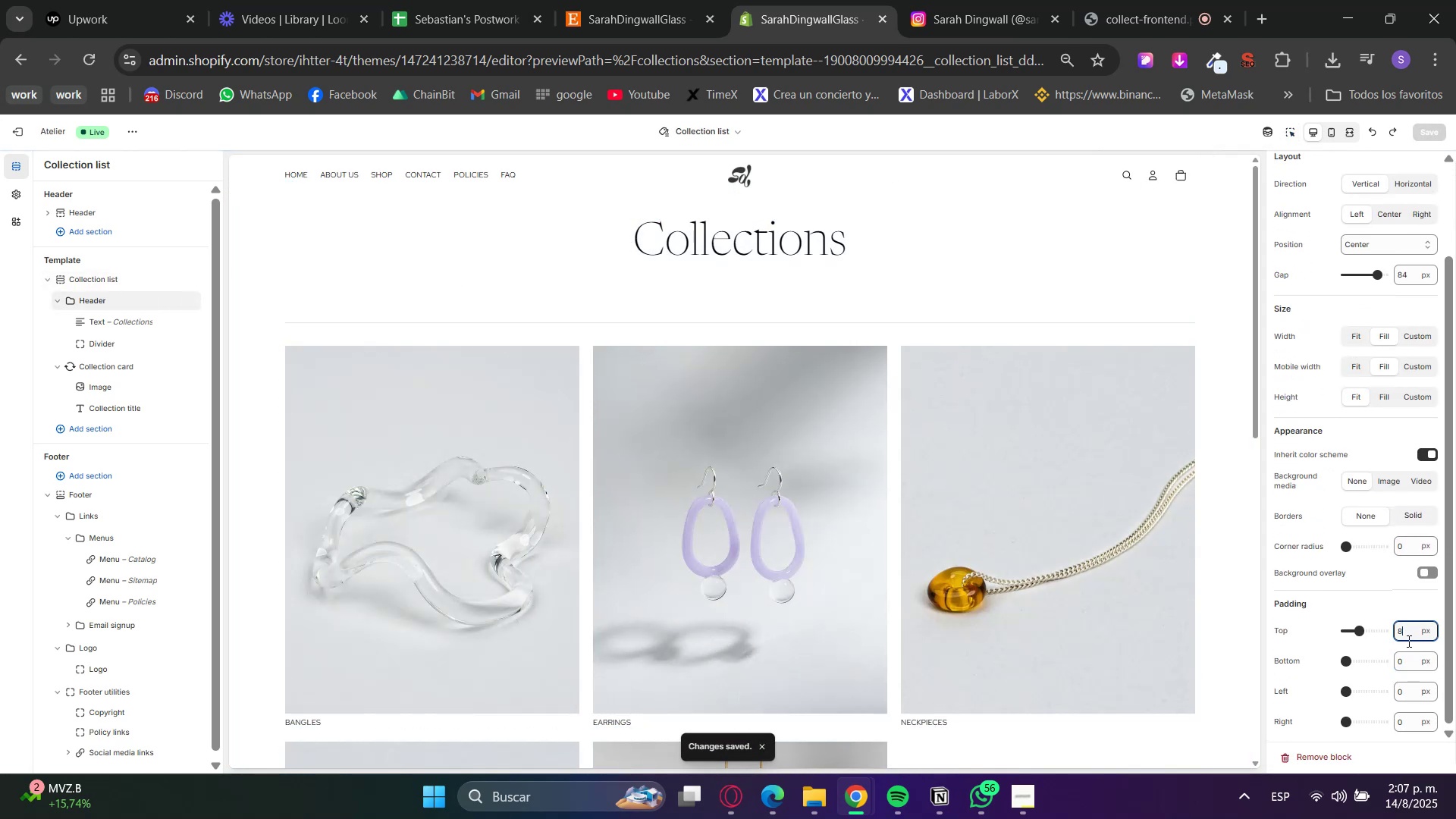 
left_click([1410, 645])
 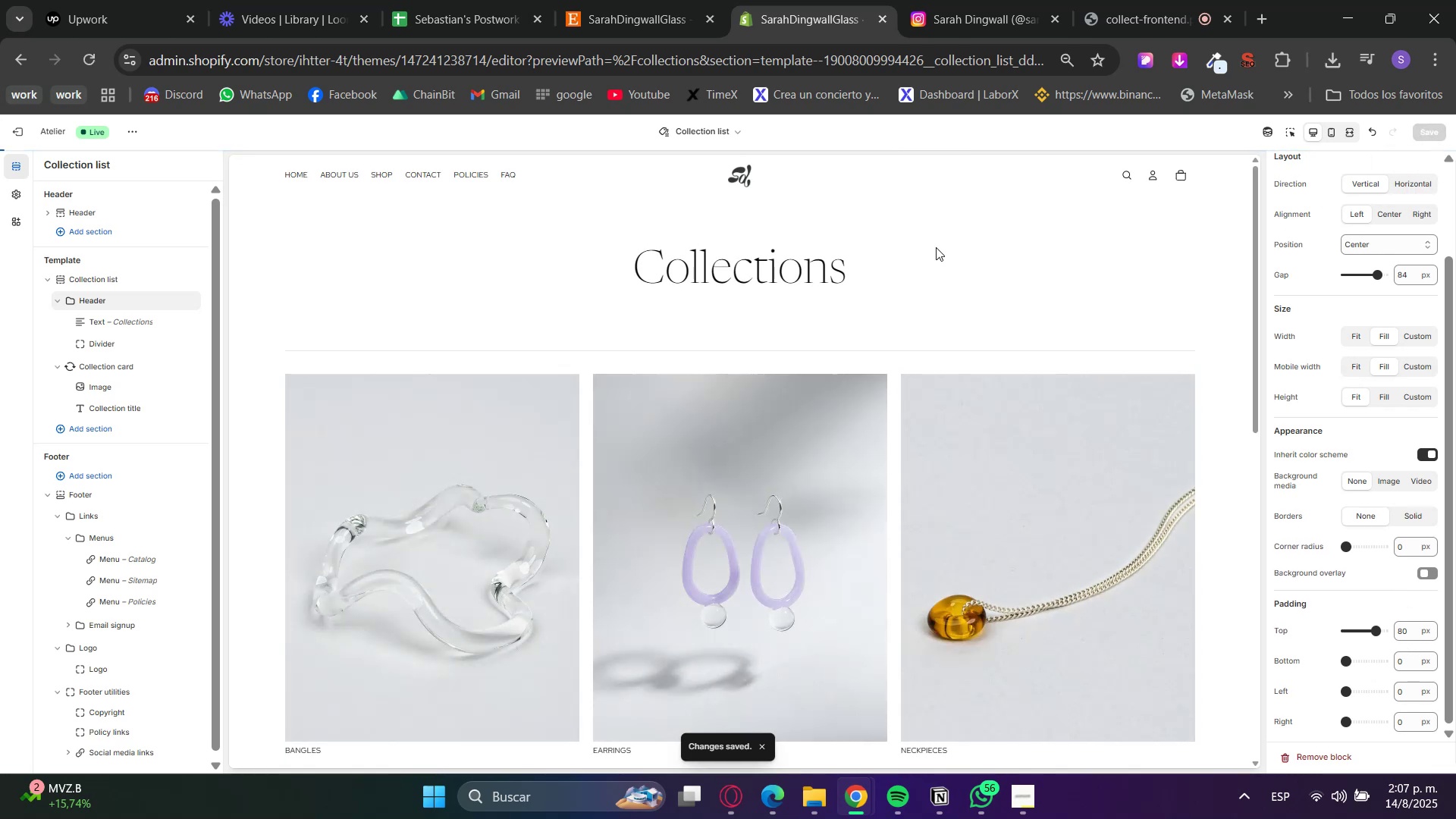 
left_click([744, 184])
 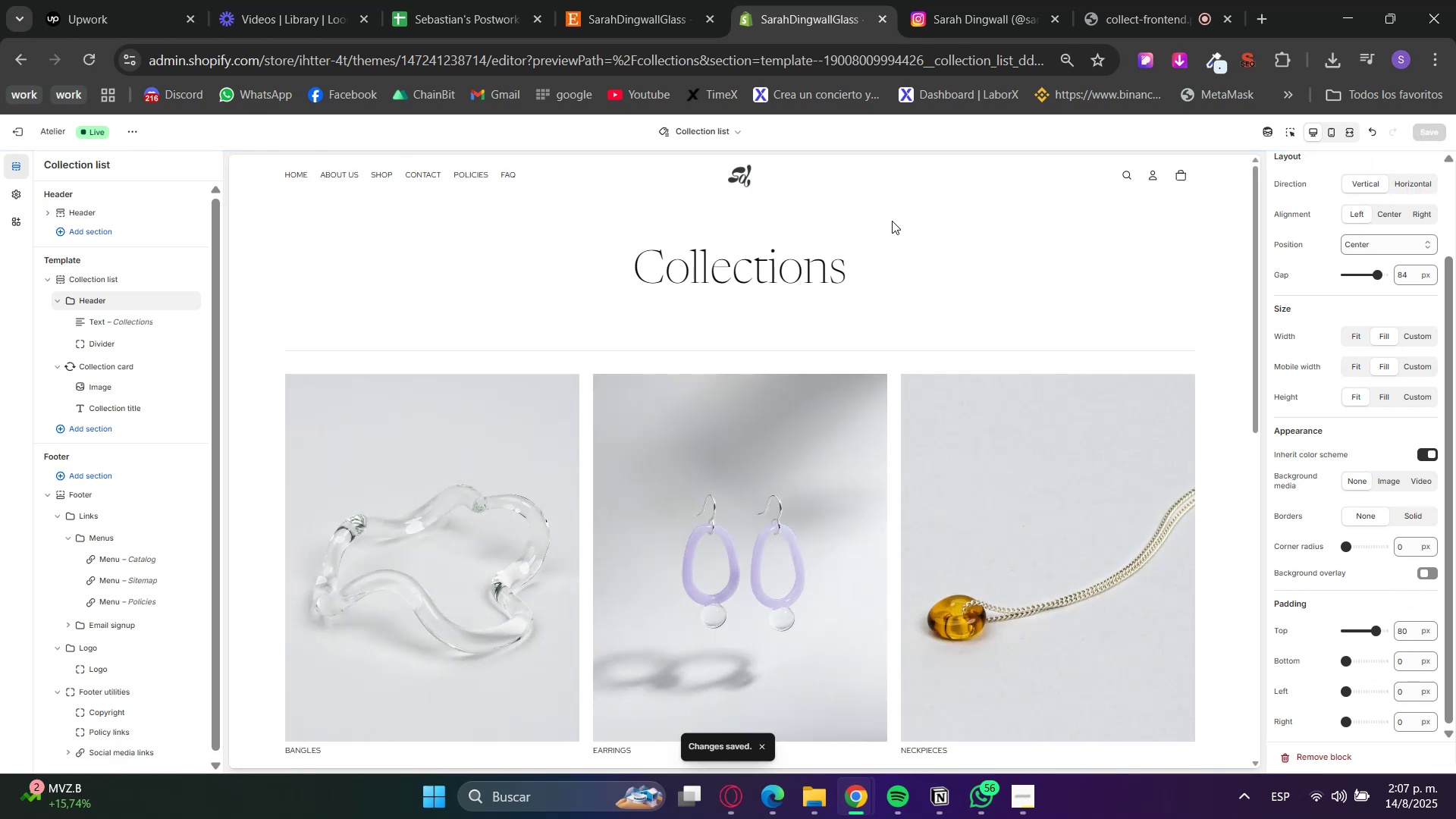 
left_click([747, 184])
 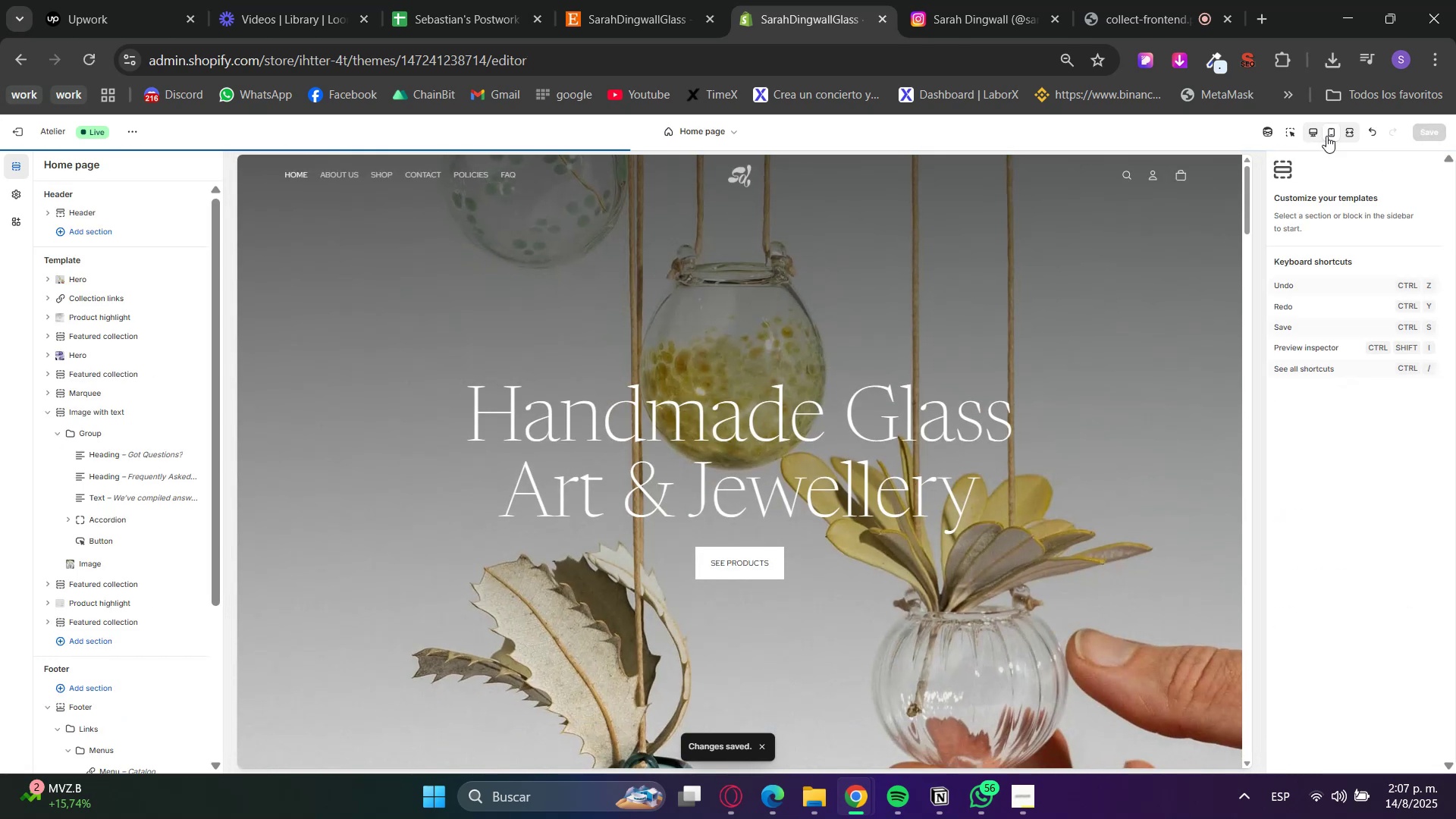 
scroll: coordinate [789, 407], scroll_direction: down, amount: 7.0
 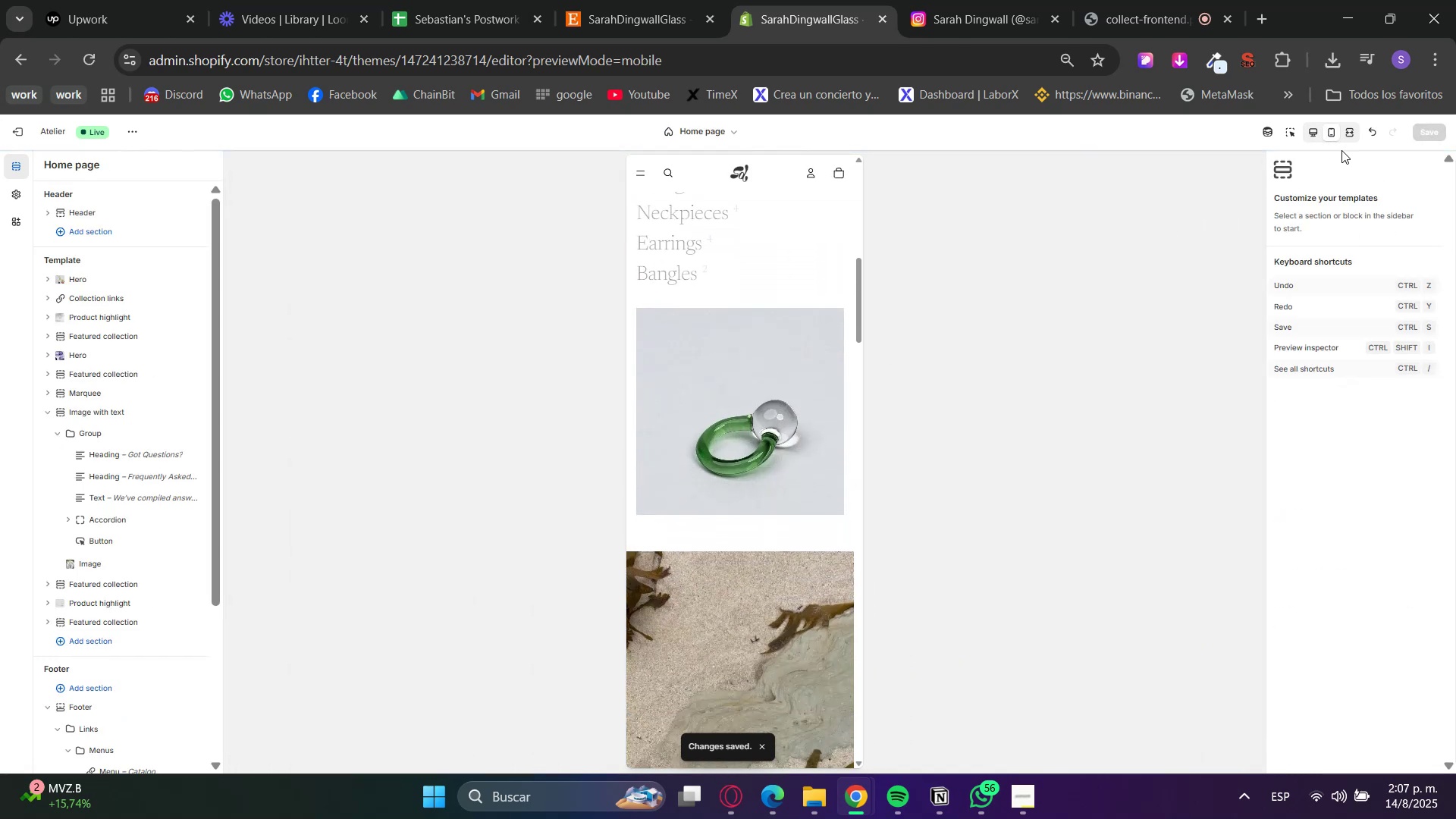 
left_click([1316, 140])
 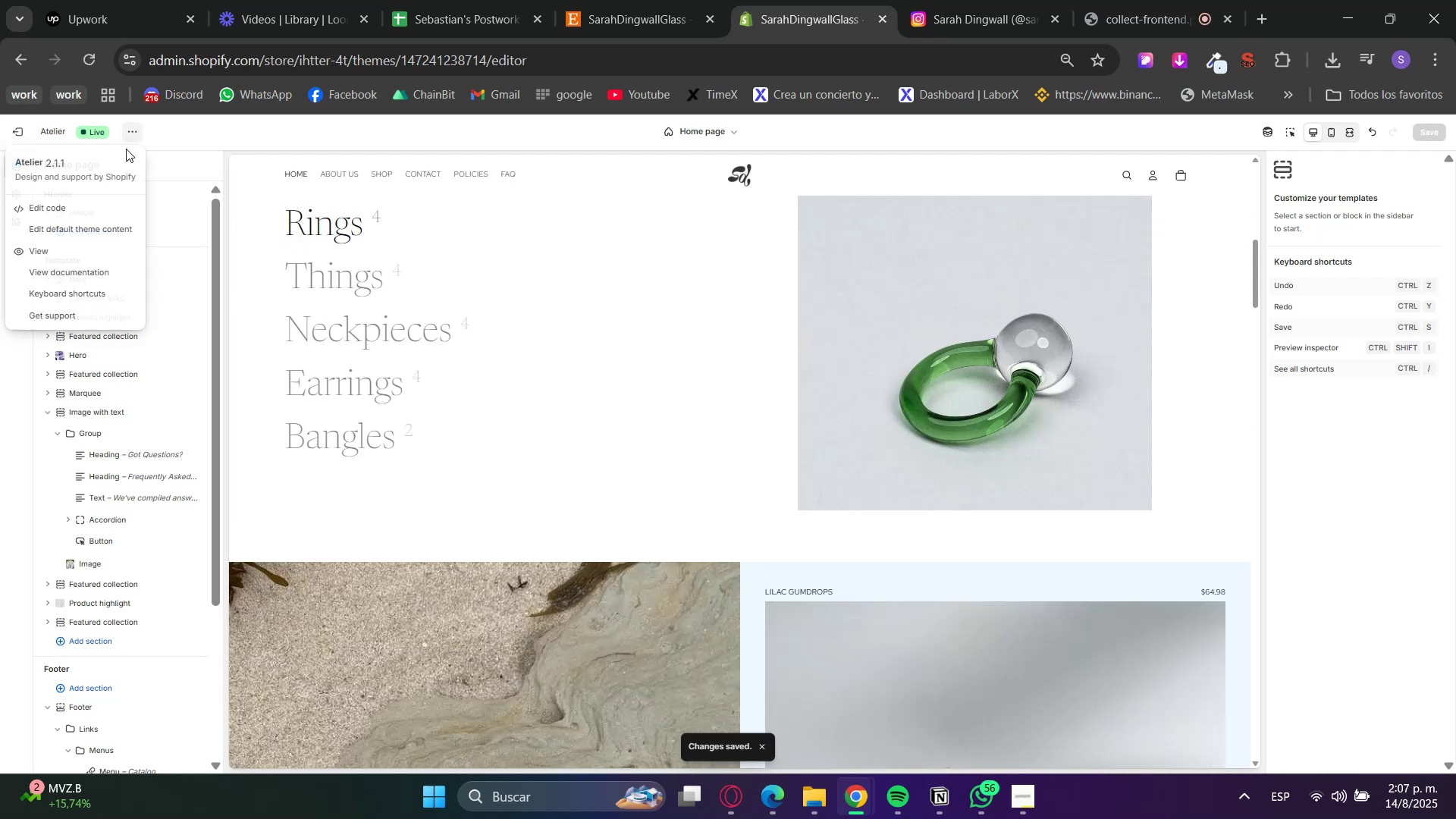 
left_click([85, 247])
 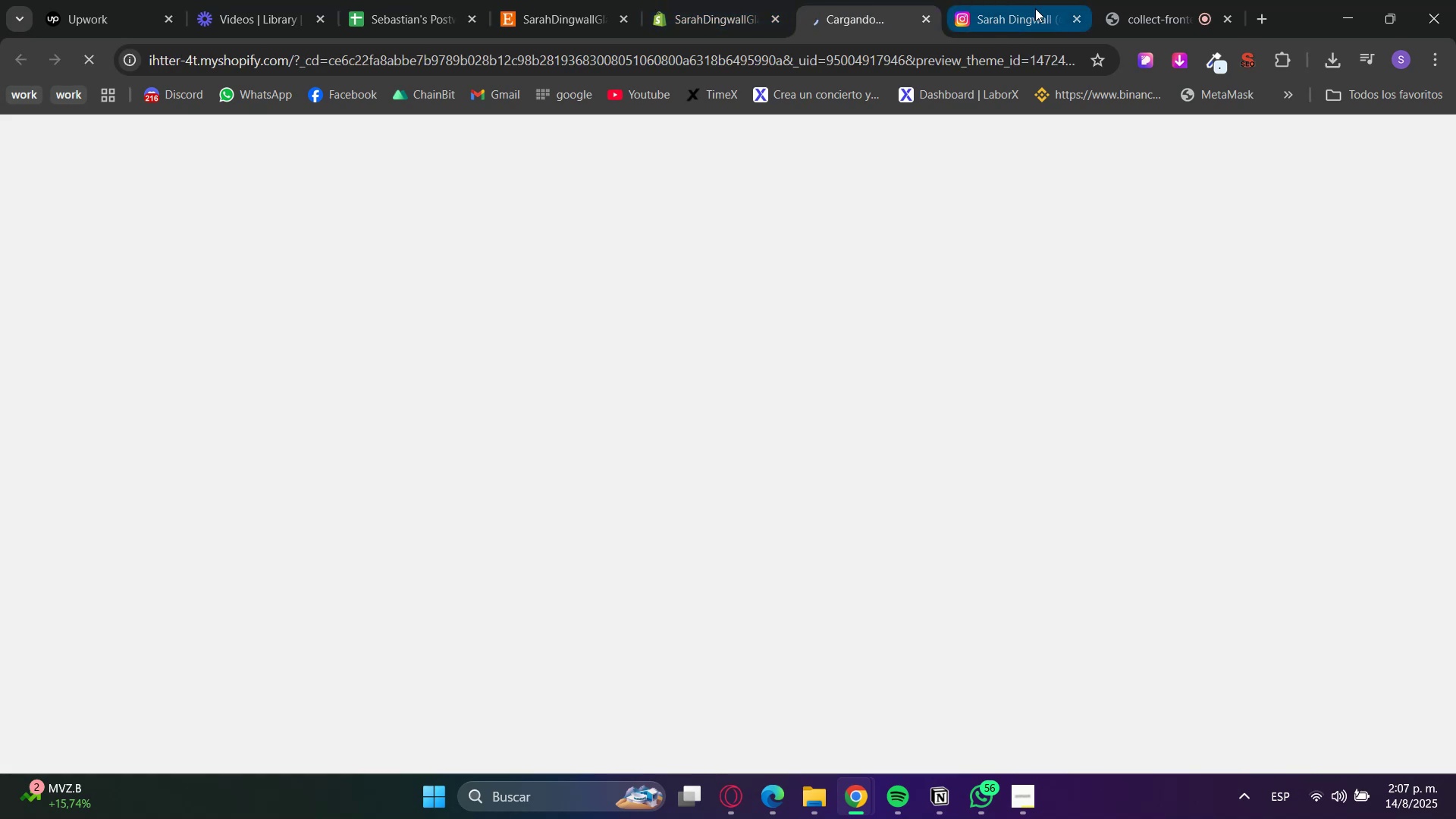 
left_click([879, 0])
 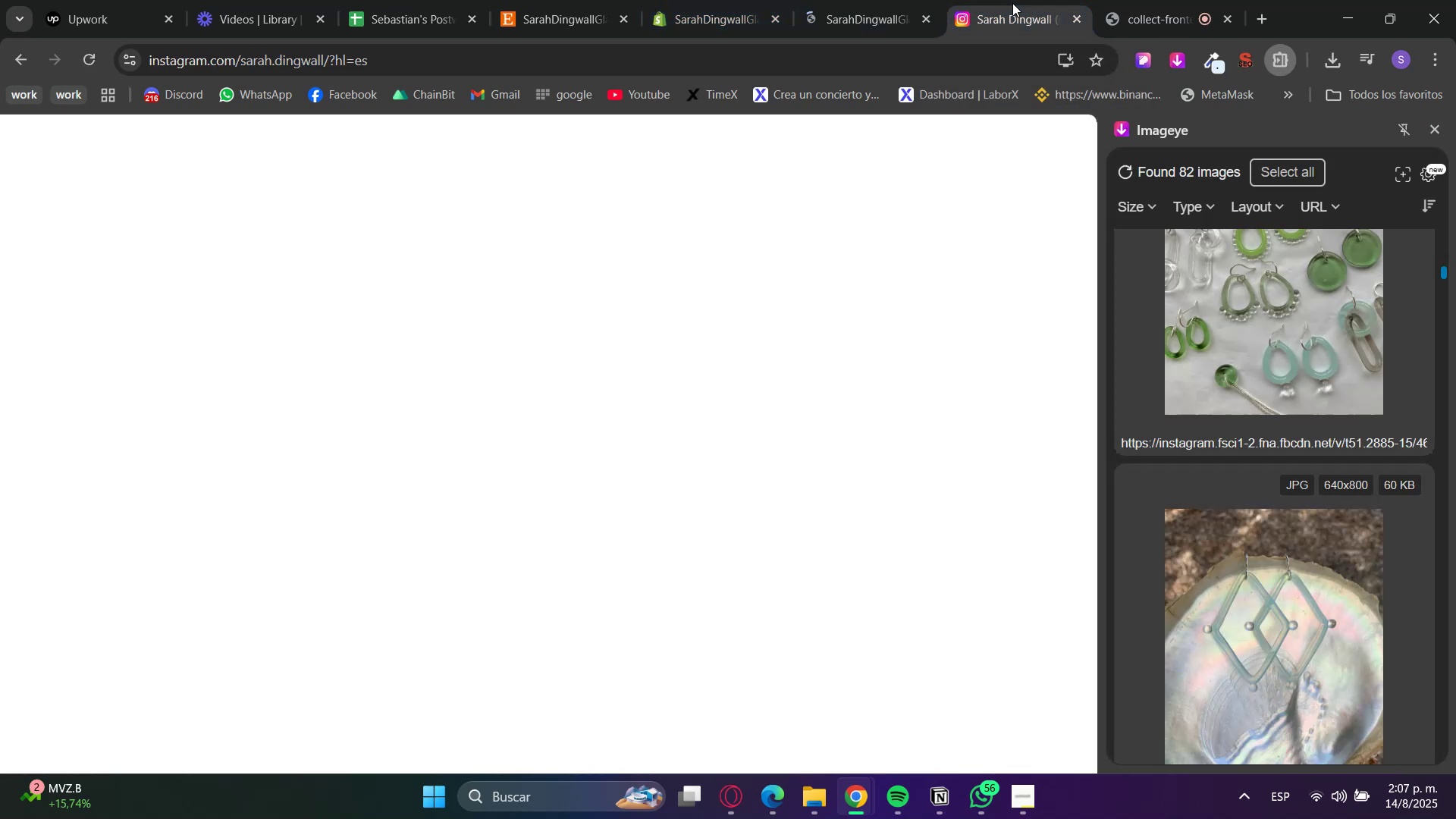 
double_click([1081, 17])
 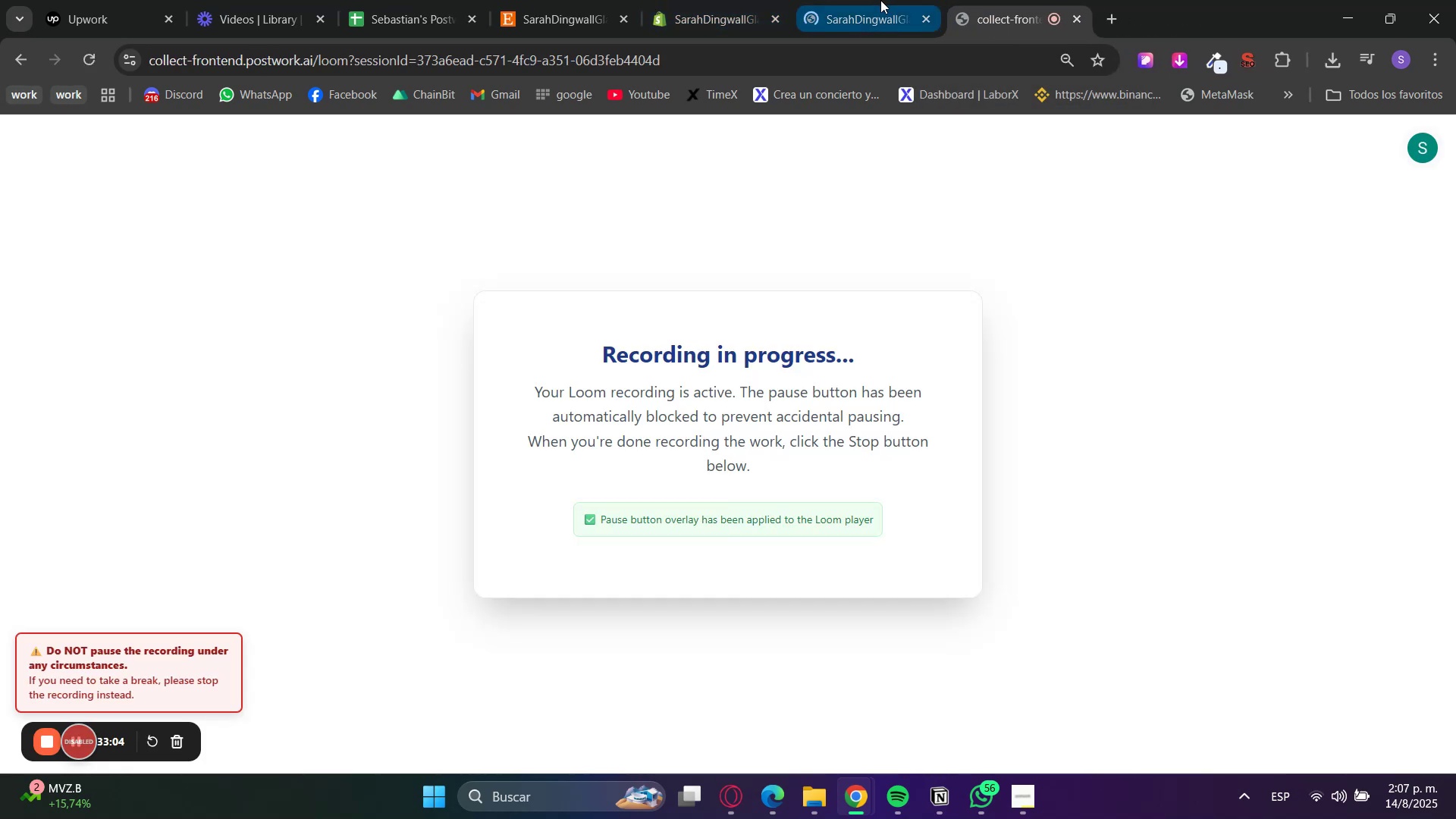 
left_click([880, 0])
 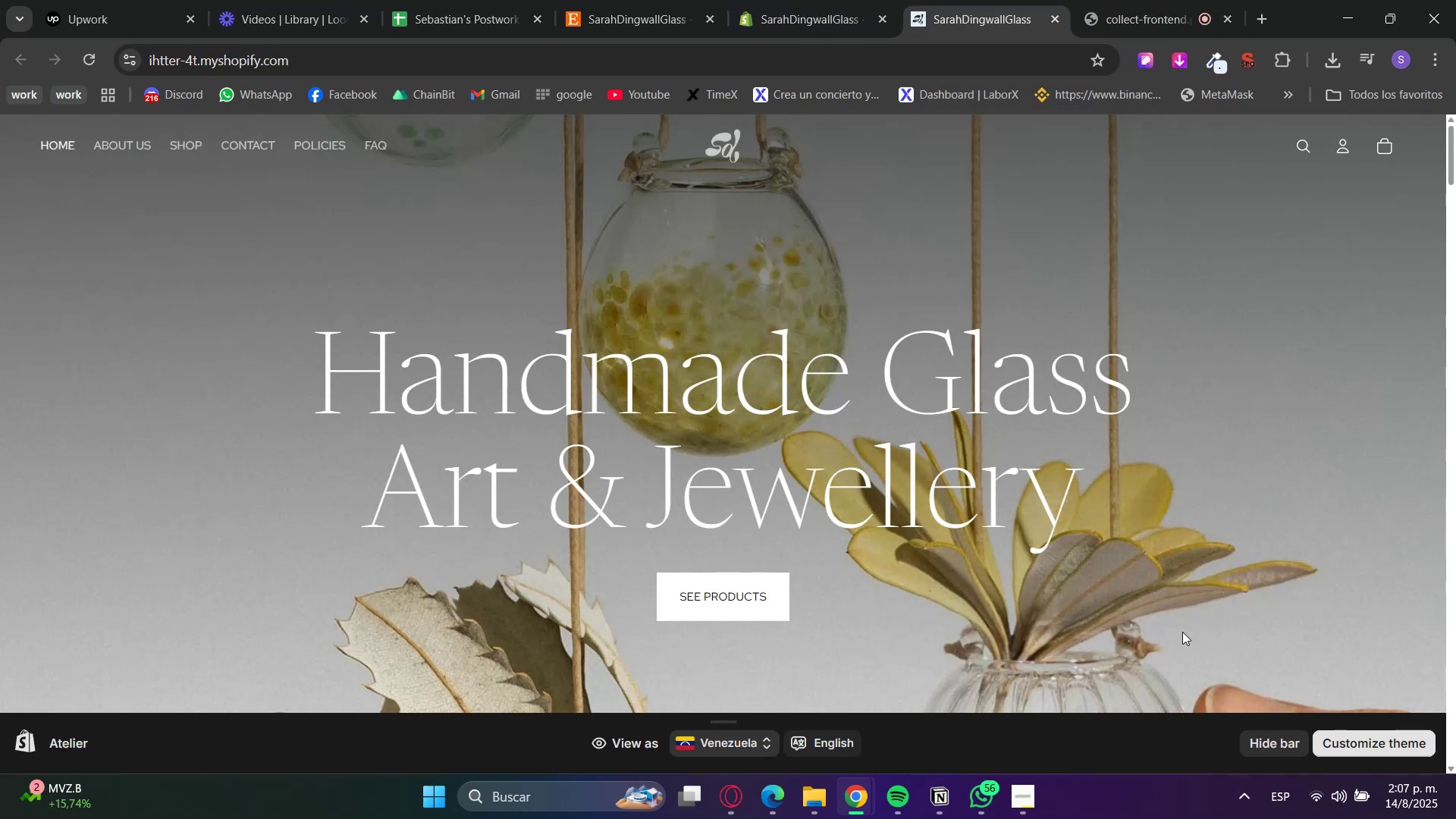 
left_click([1269, 746])
 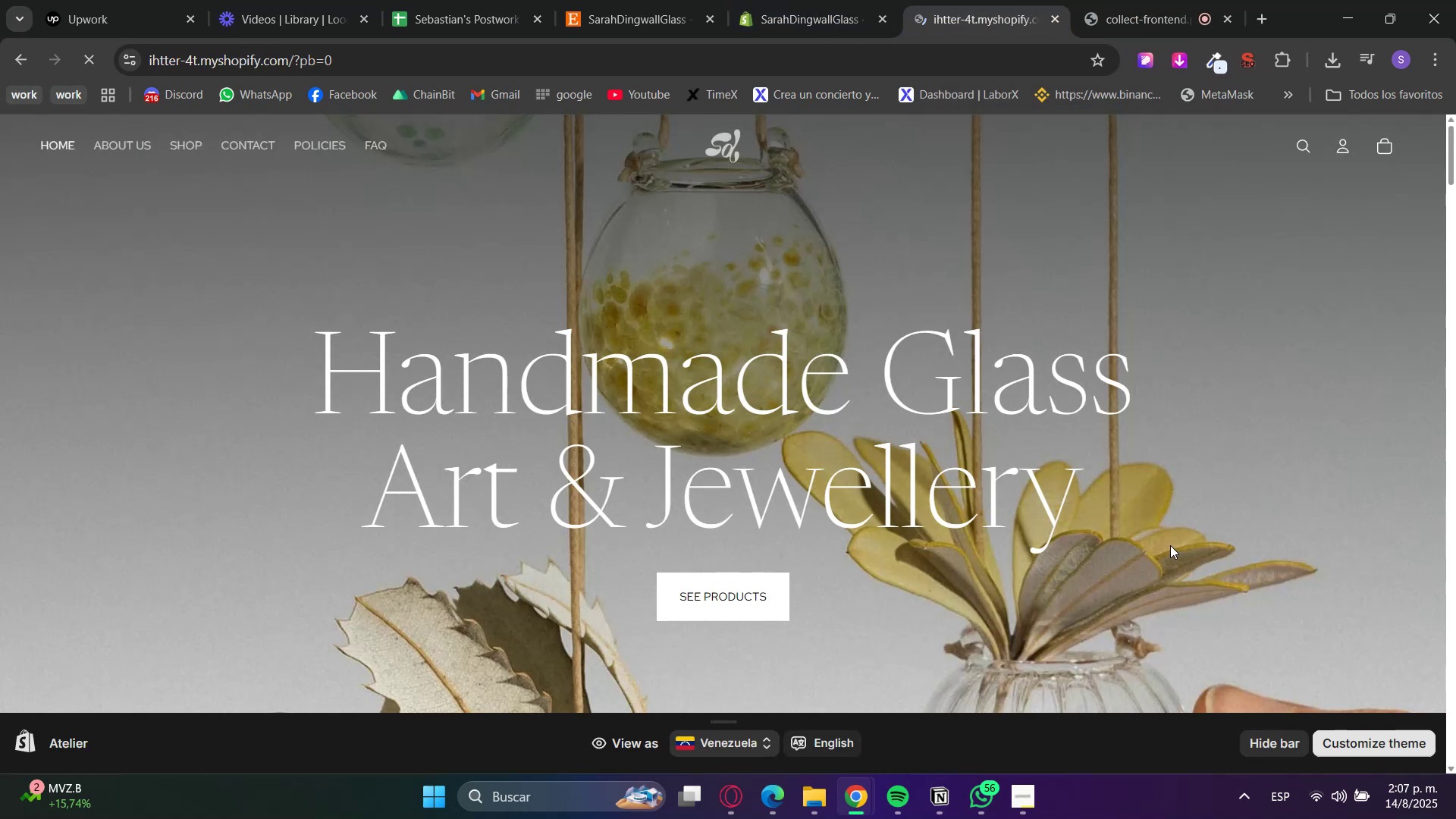 
hold_key(key=ControlLeft, duration=1.4)
scroll: coordinate [1168, 545], scroll_direction: none, amount: 0.0
 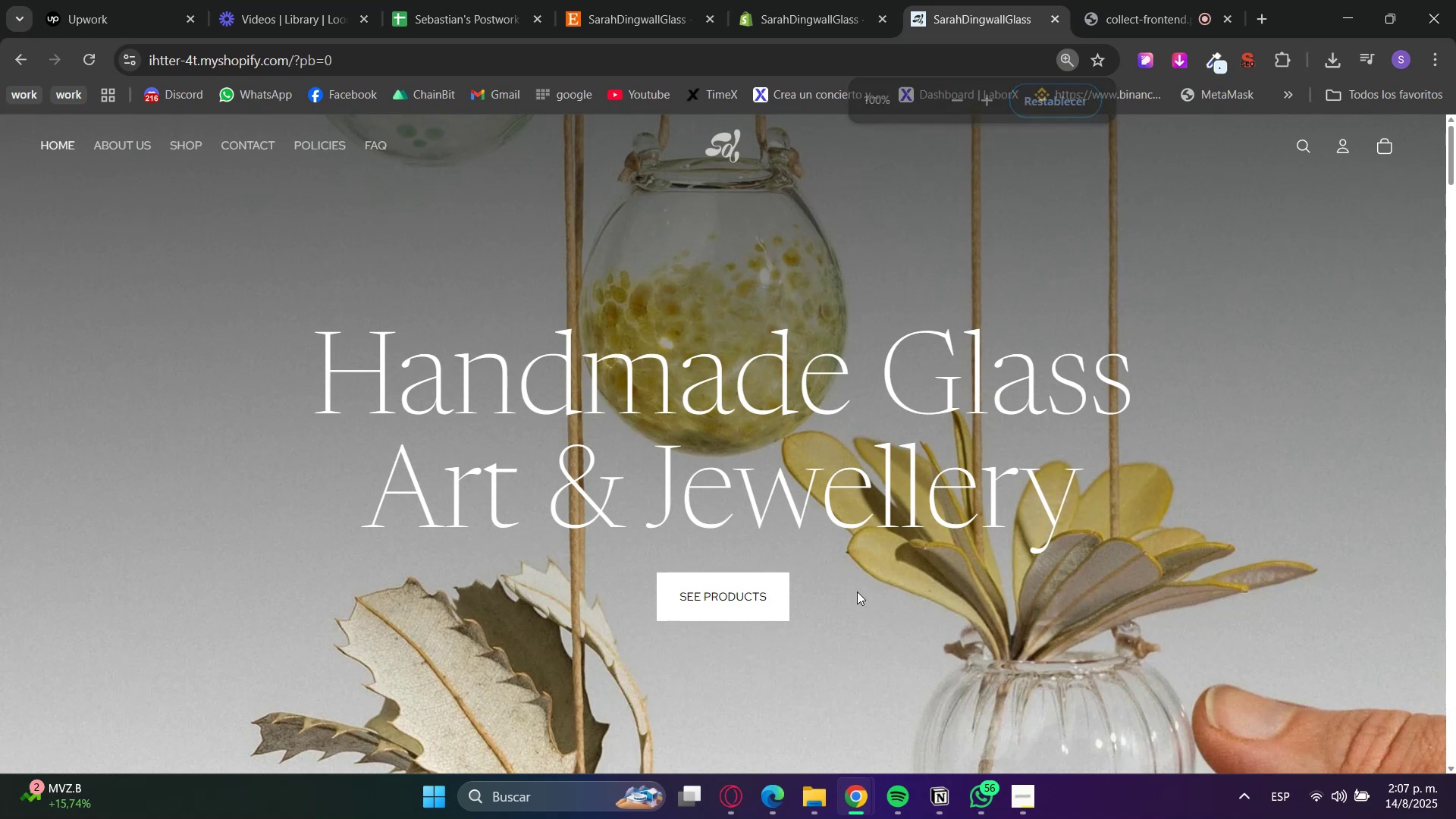 
scroll: coordinate [1455, 325], scroll_direction: down, amount: 27.0
 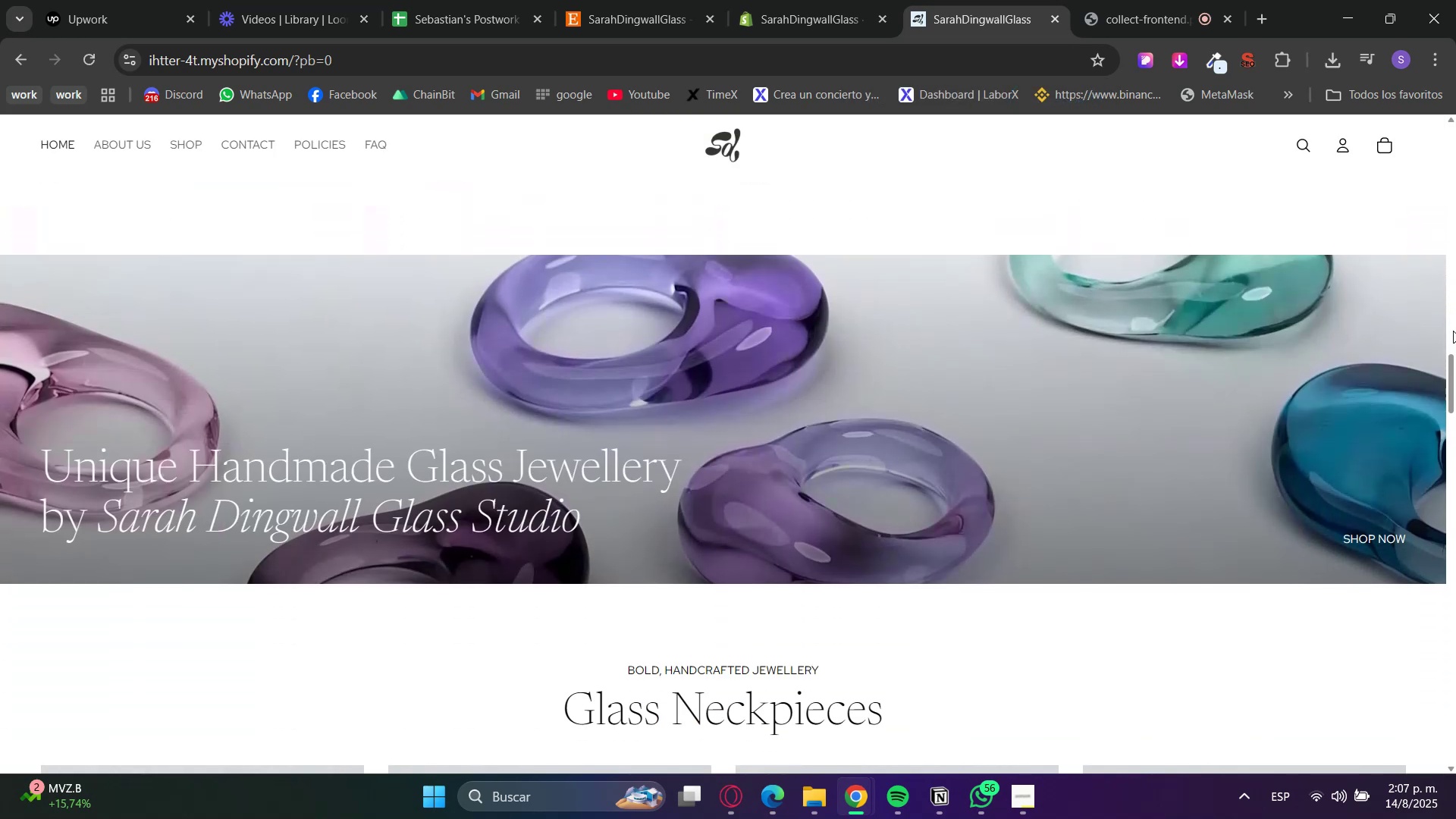 
scroll: coordinate [1451, 325], scroll_direction: down, amount: 28.0
 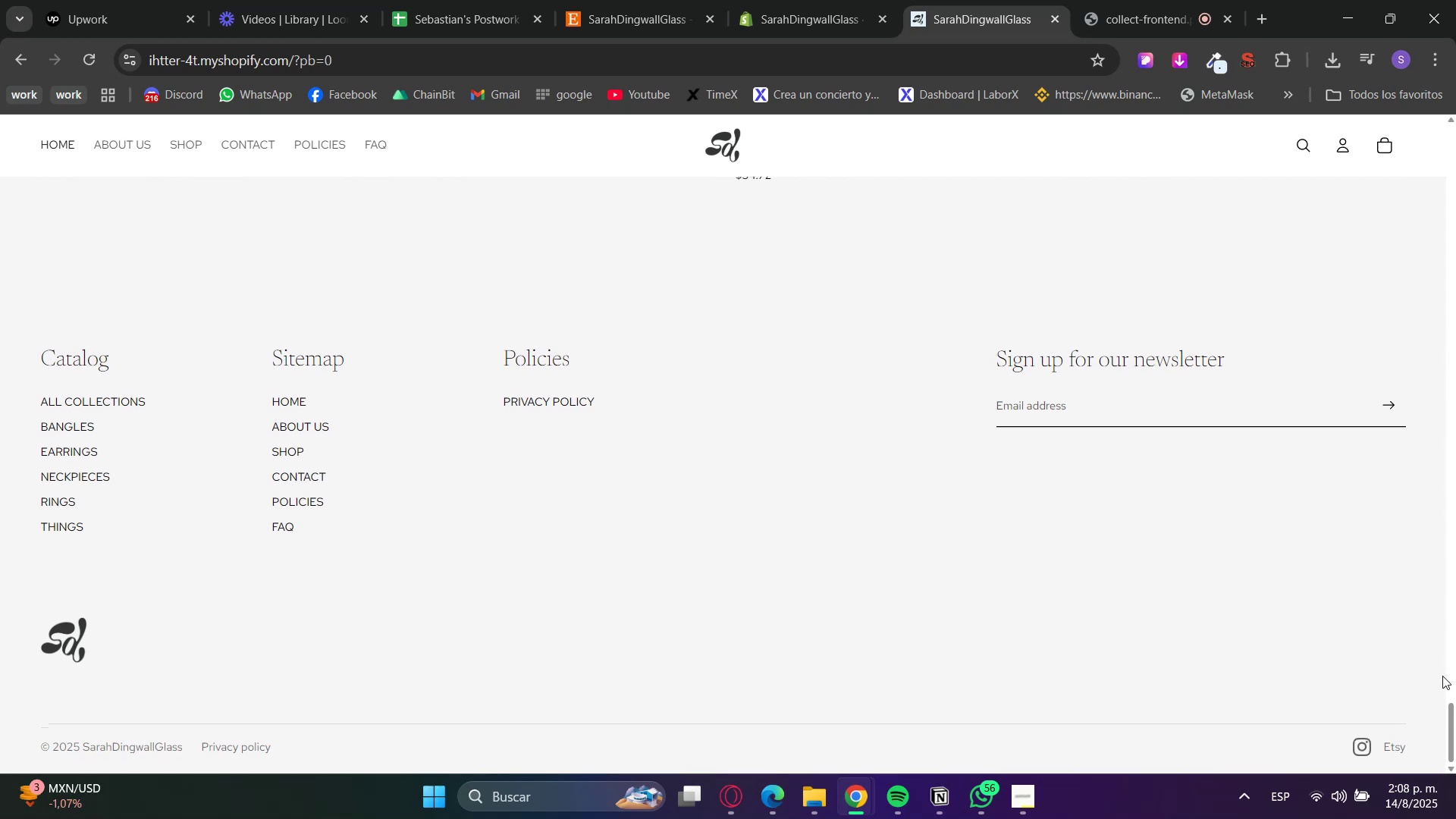 
left_click_drag(start_coordinate=[1455, 722], to_coordinate=[1455, 133])
 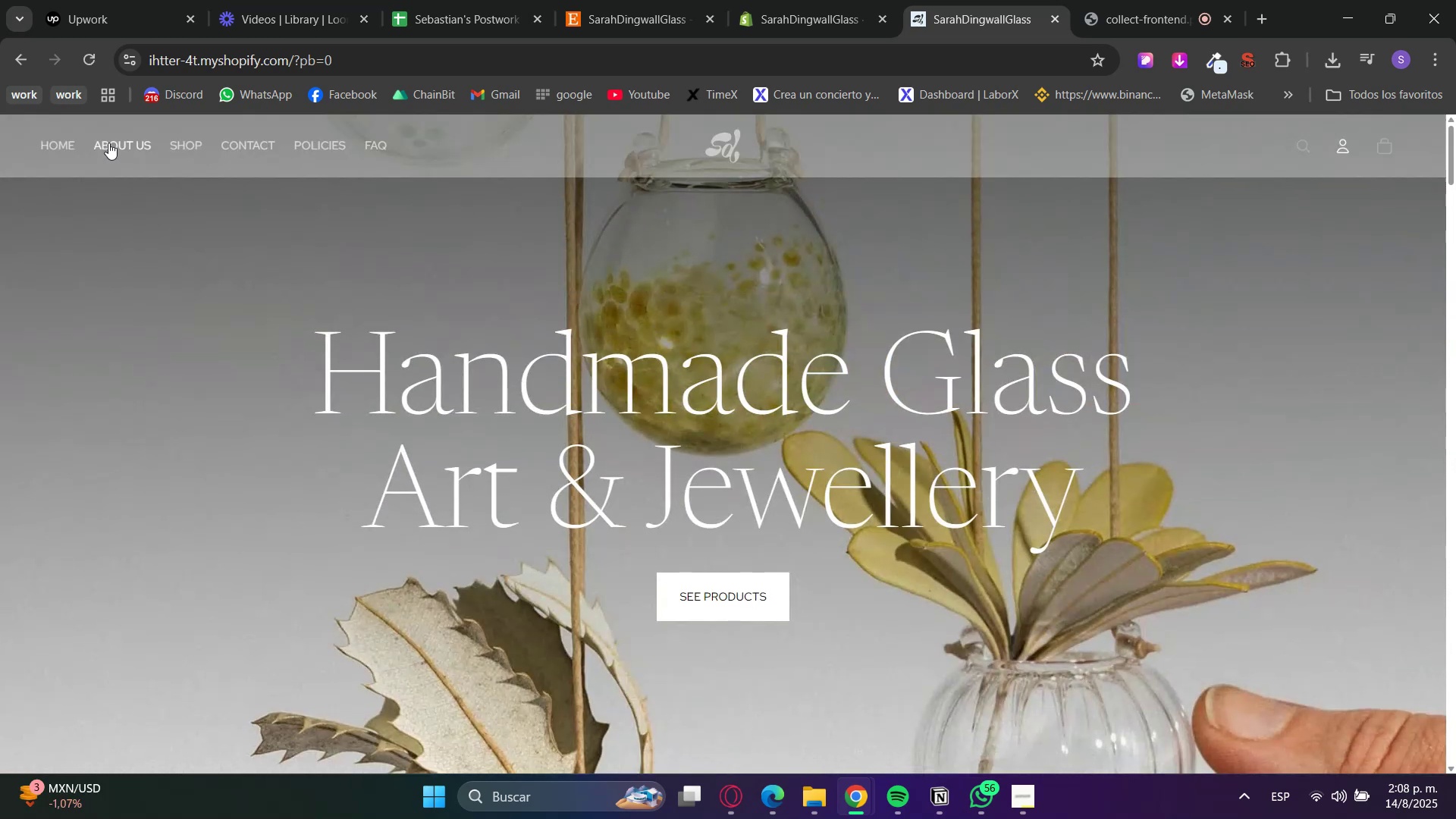 
left_click([106, 142])
 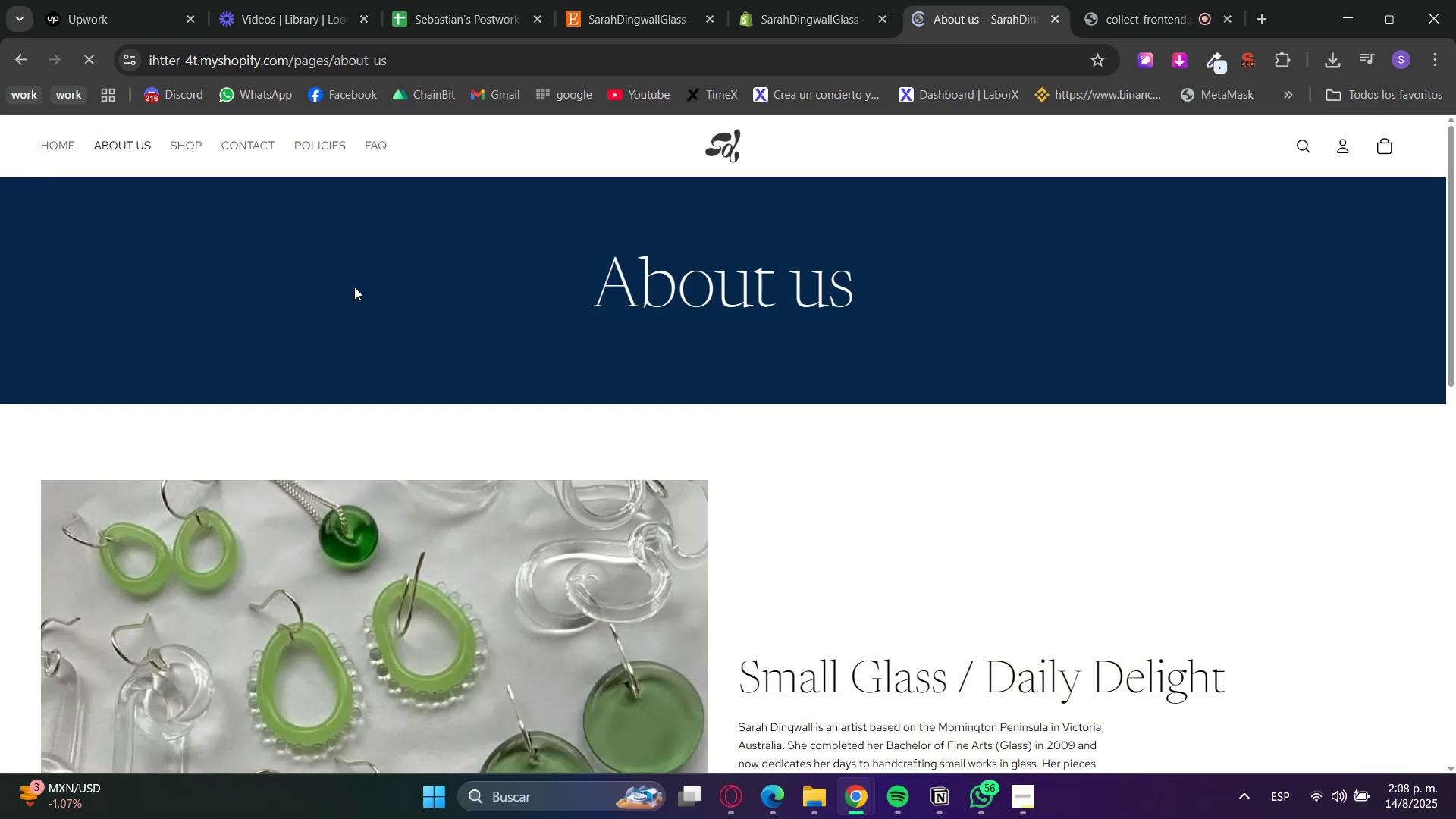 
scroll: coordinate [1243, 435], scroll_direction: down, amount: 8.0
 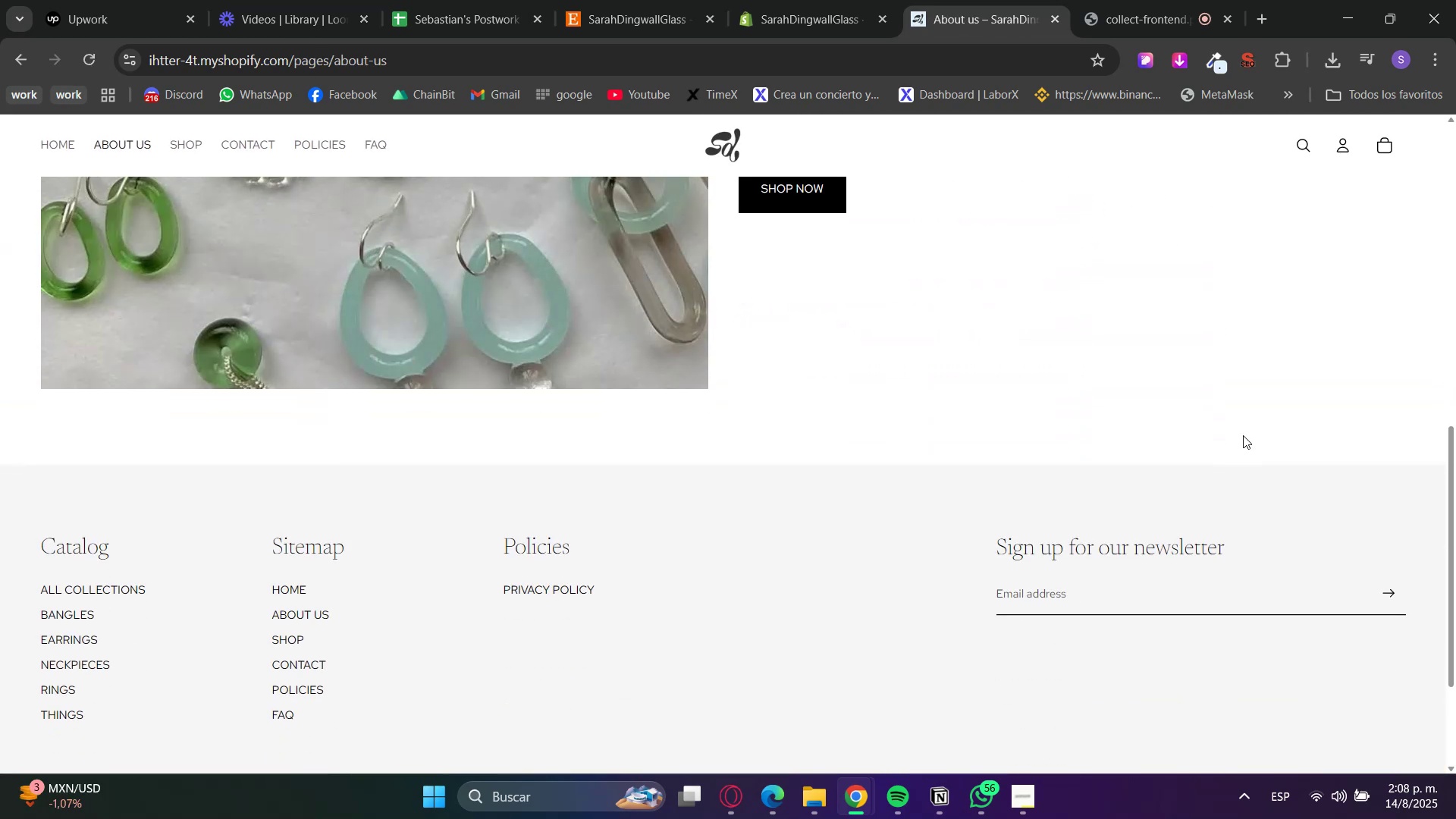 
scroll: coordinate [290, 303], scroll_direction: up, amount: 9.0
 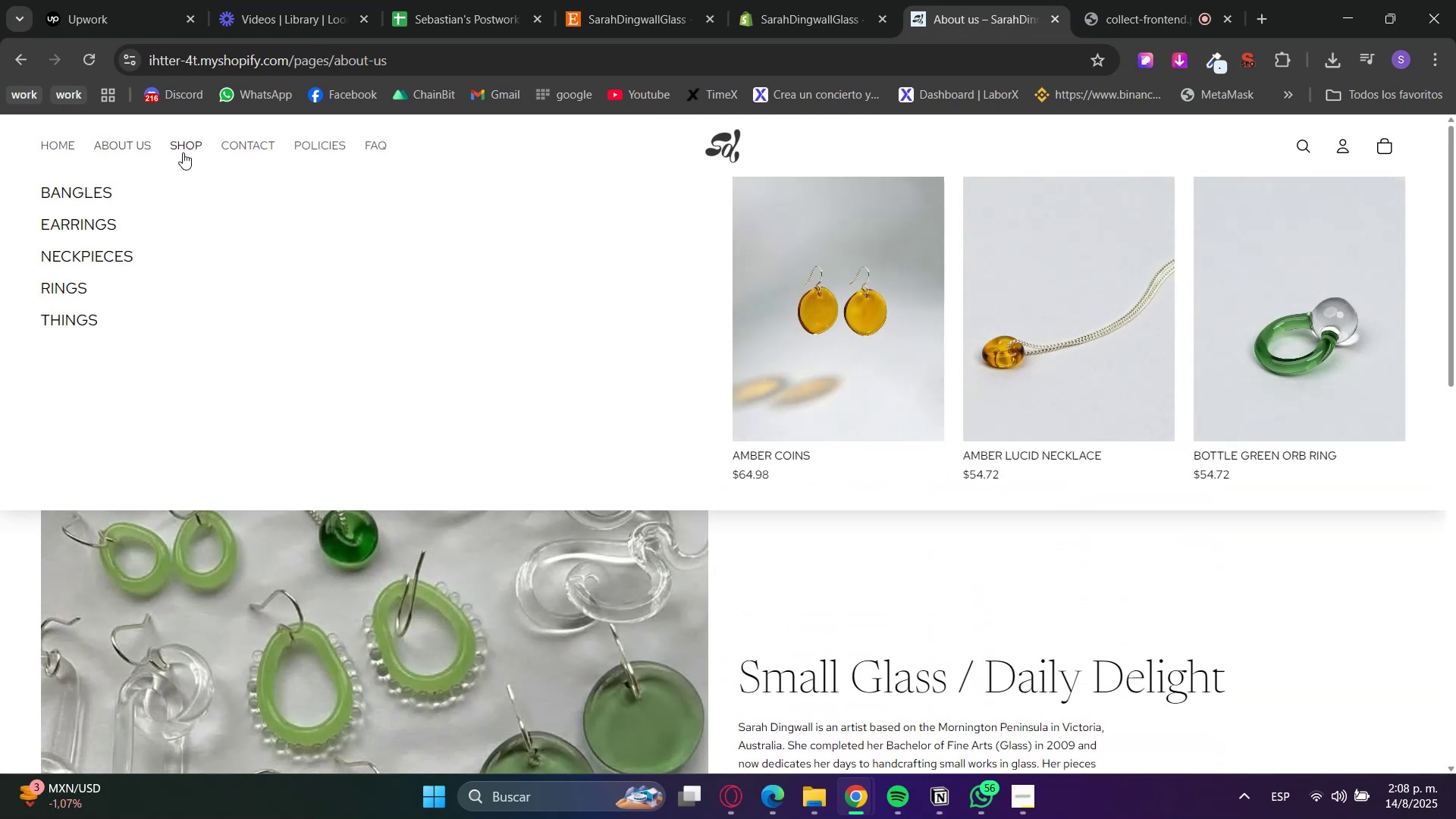 
left_click([95, 194])
 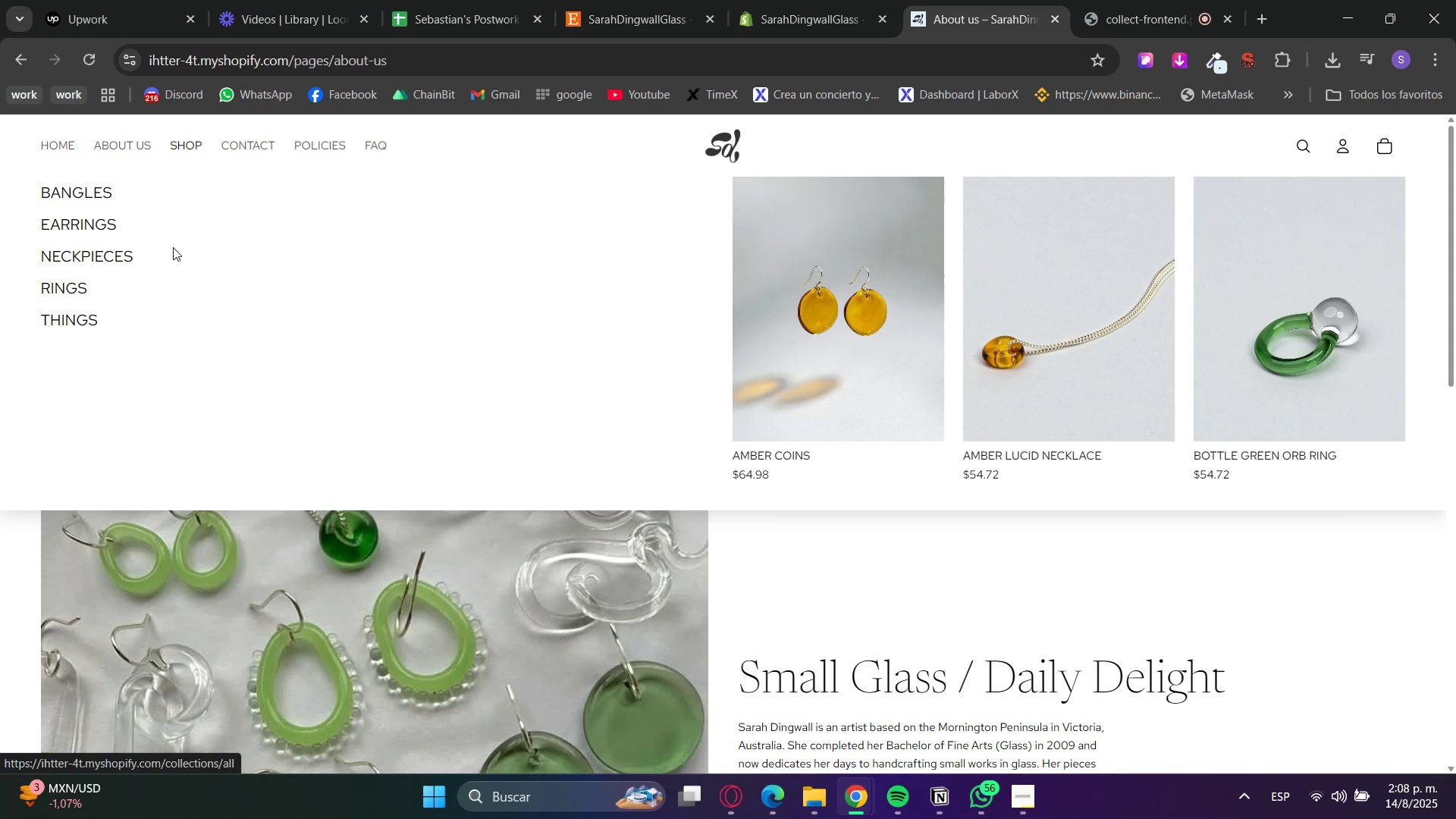 
left_click([97, 199])
 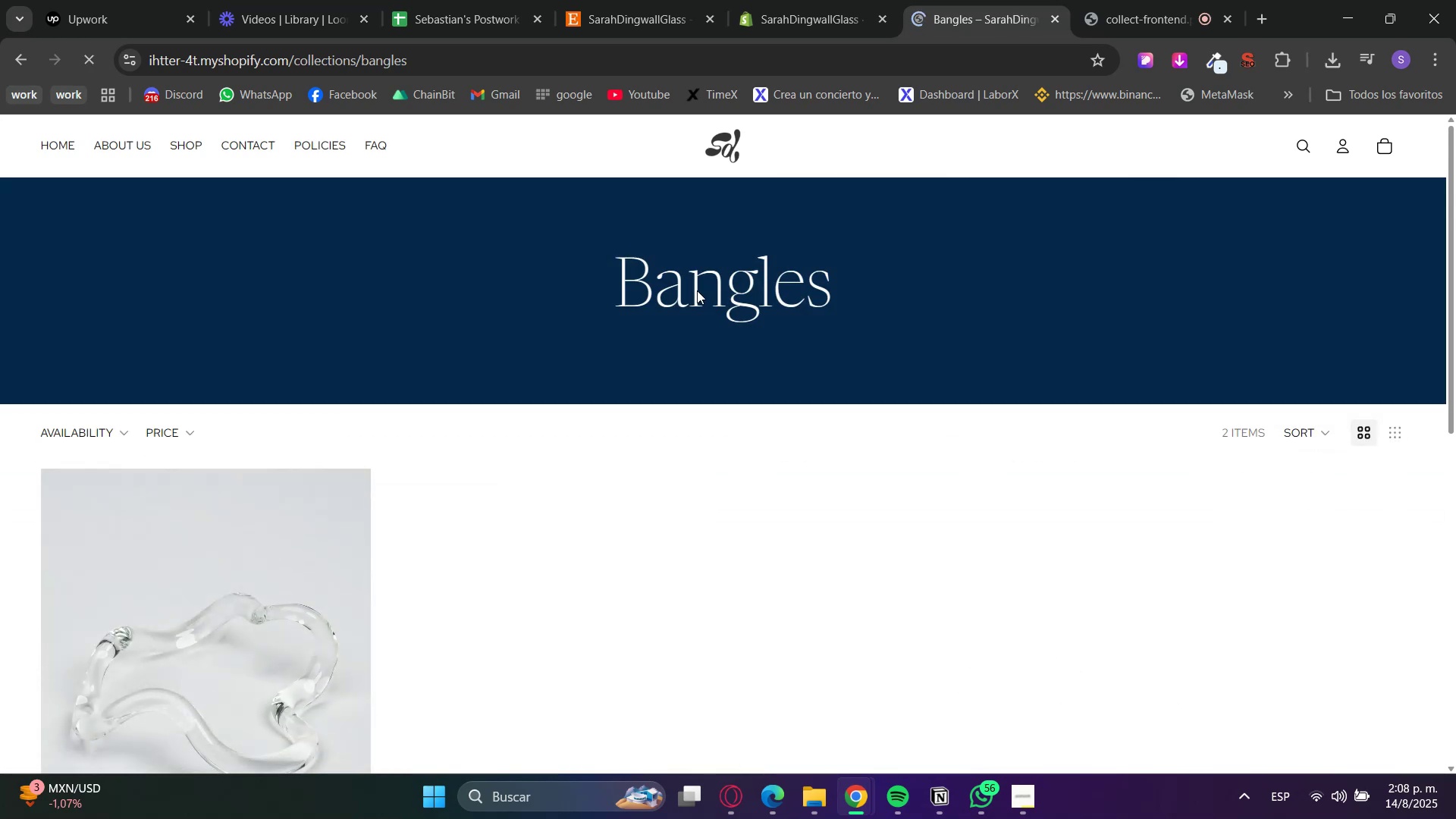 
scroll: coordinate [732, 290], scroll_direction: down, amount: 7.0
 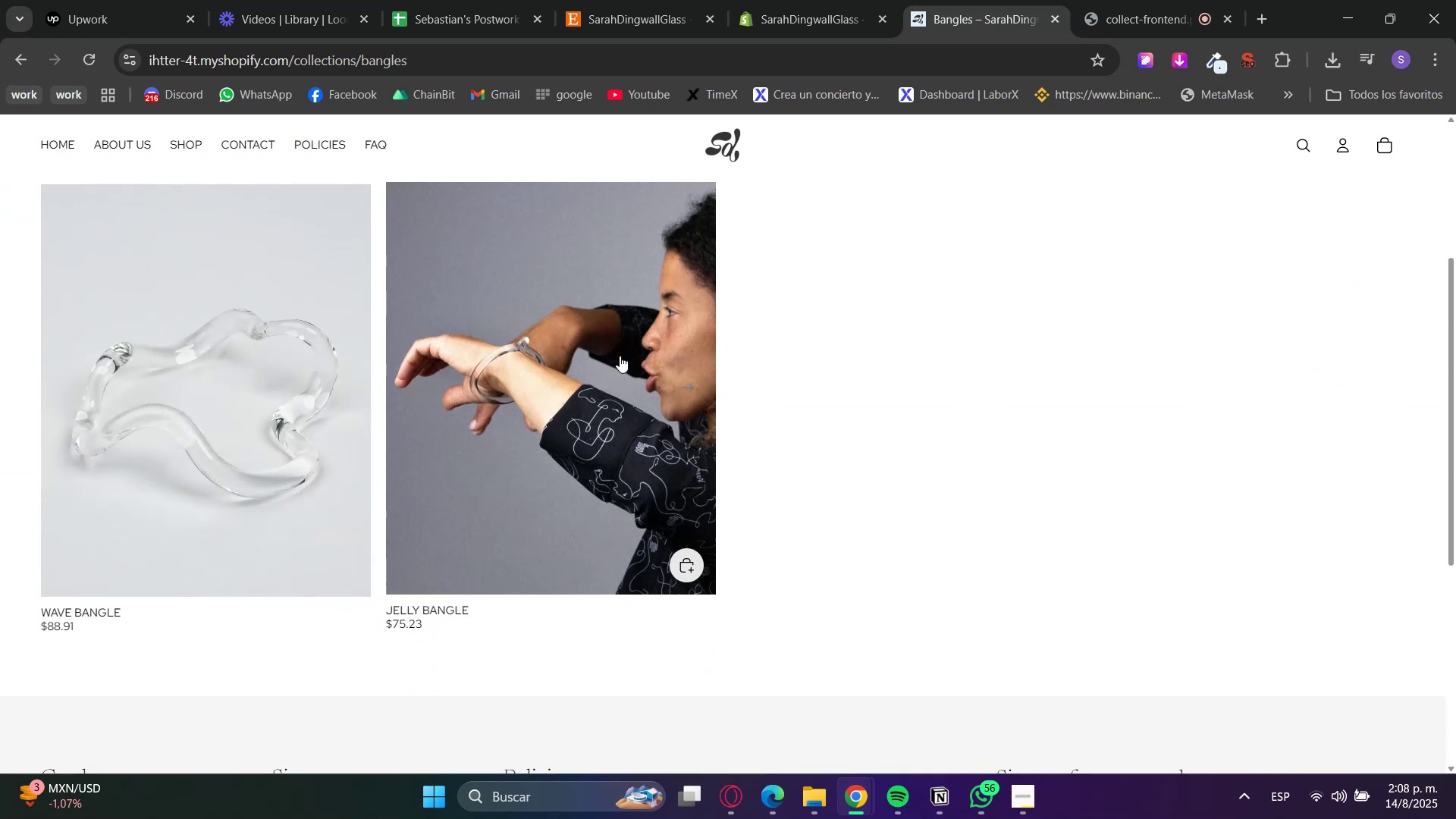 
left_click([619, 356])
 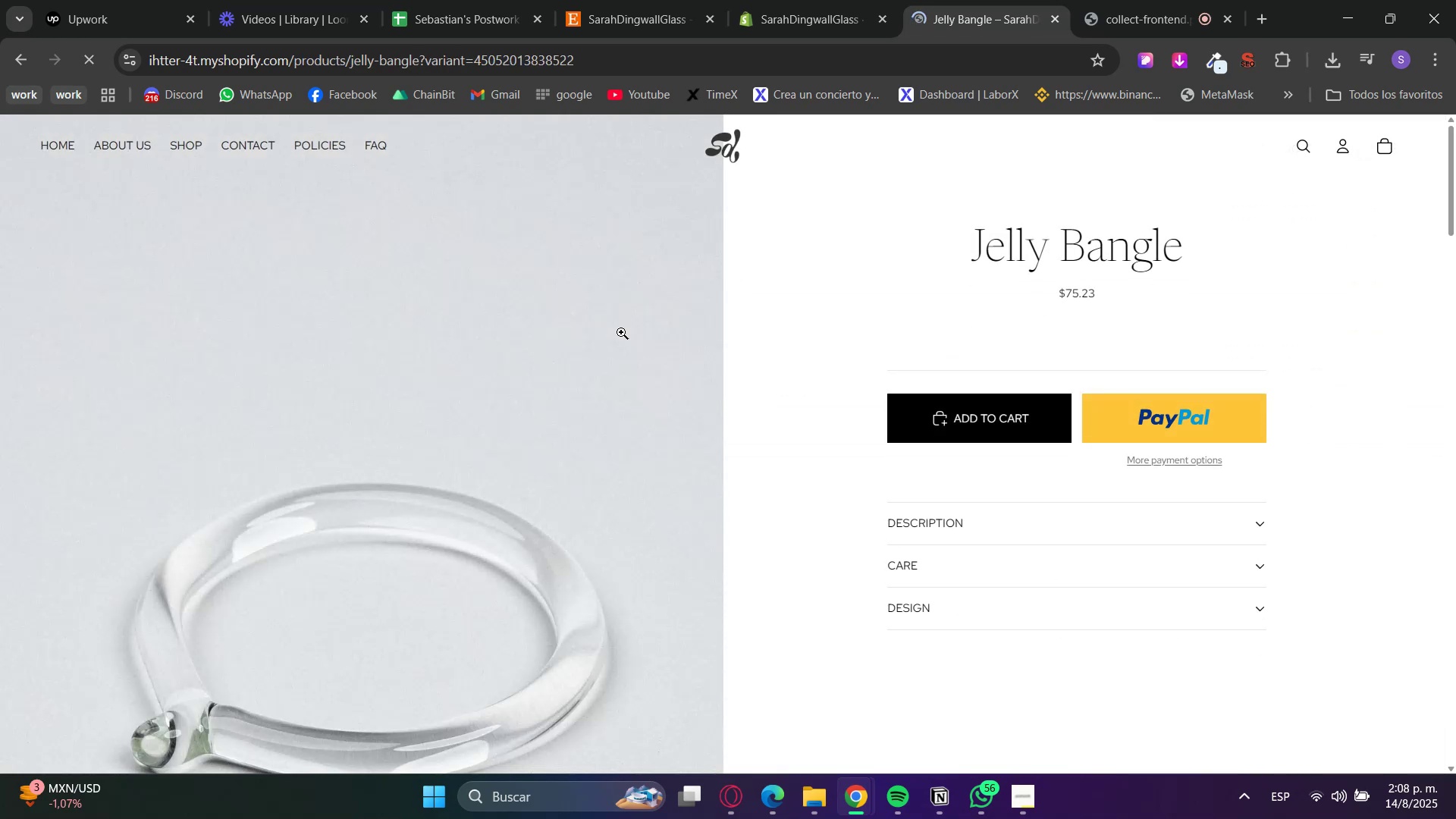 
scroll: coordinate [809, 379], scroll_direction: down, amount: 8.0
 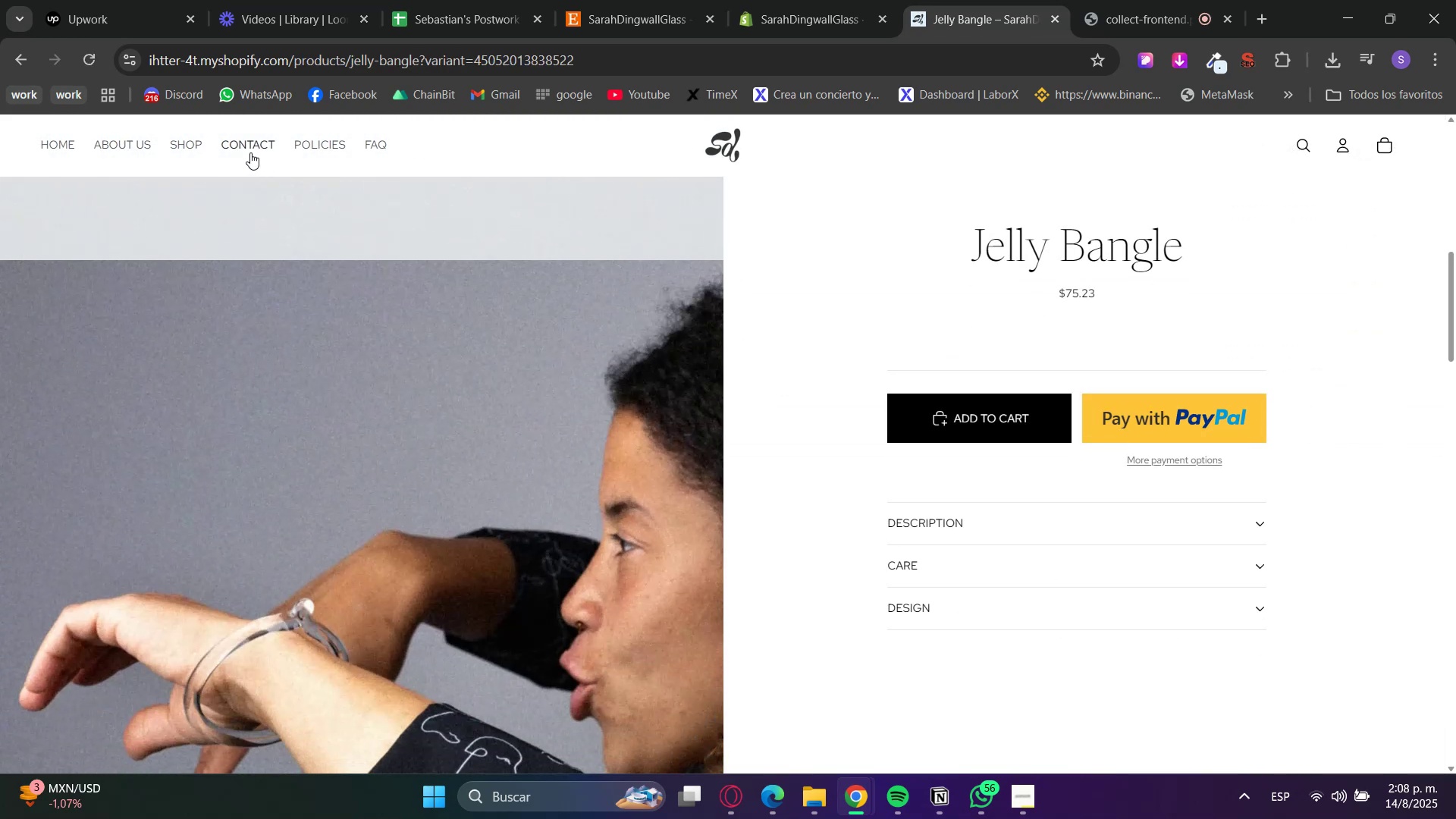 
left_click([240, 148])
 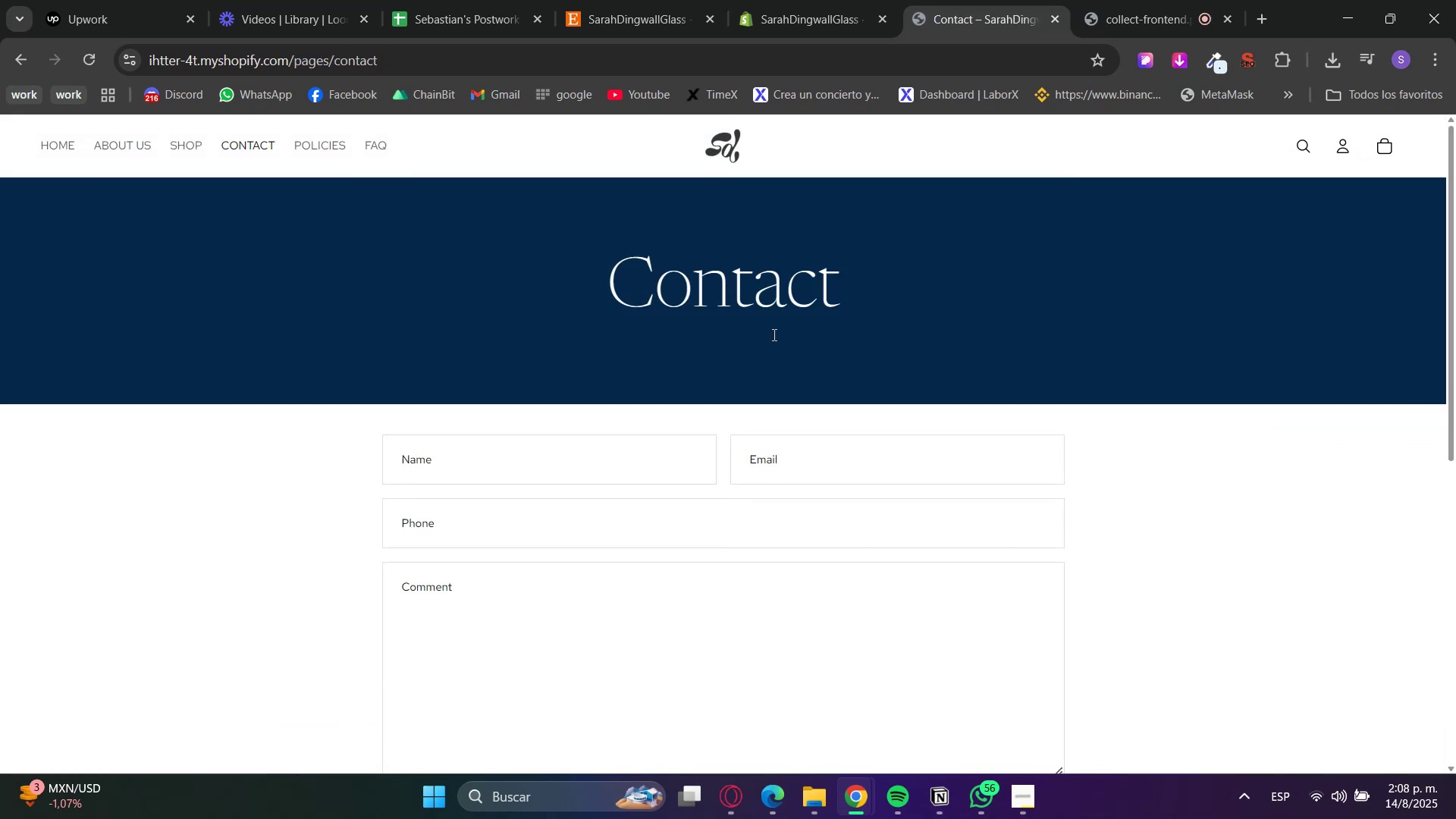 
scroll: coordinate [748, 339], scroll_direction: down, amount: 1.0
 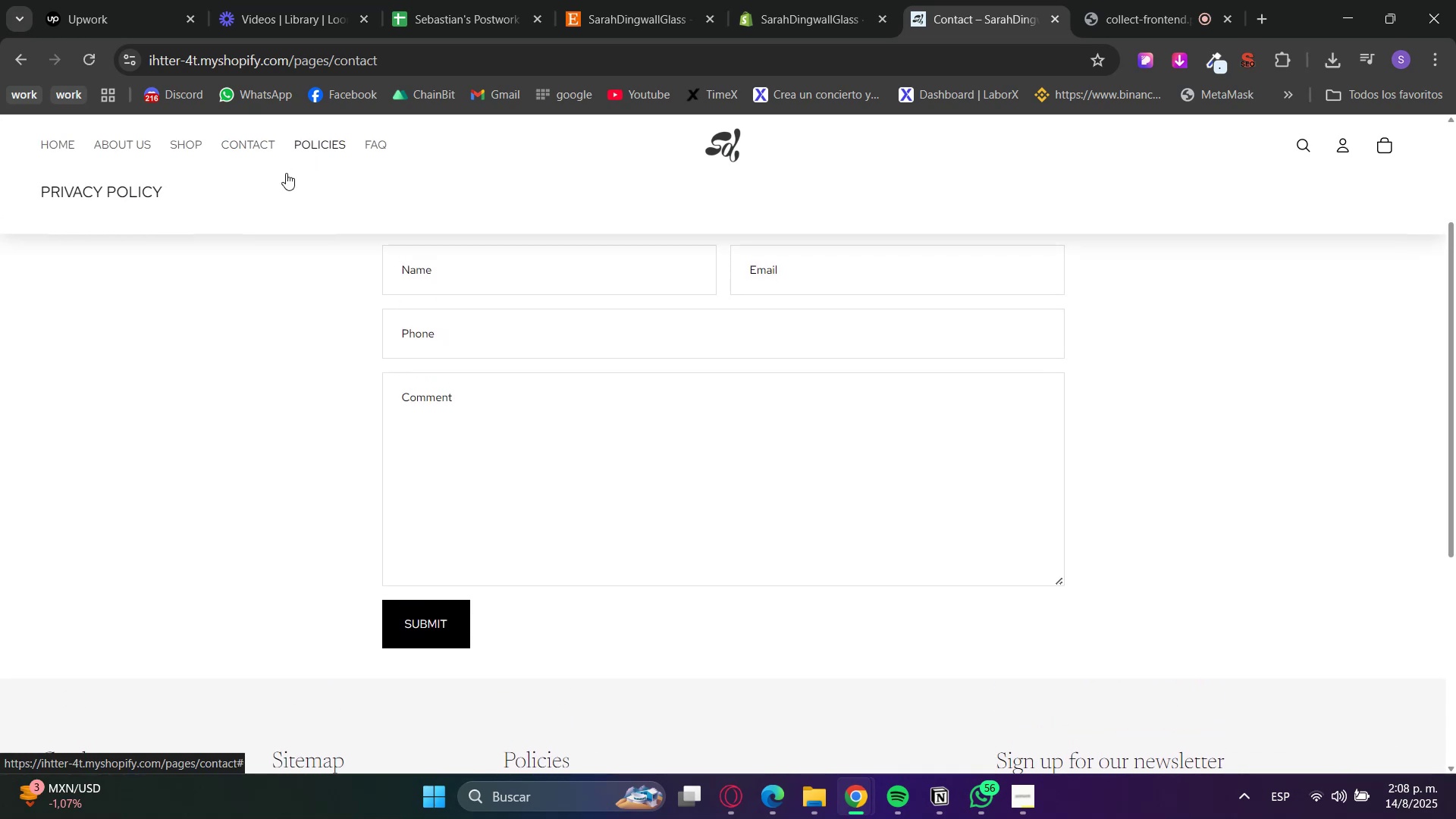 
left_click([384, 142])
 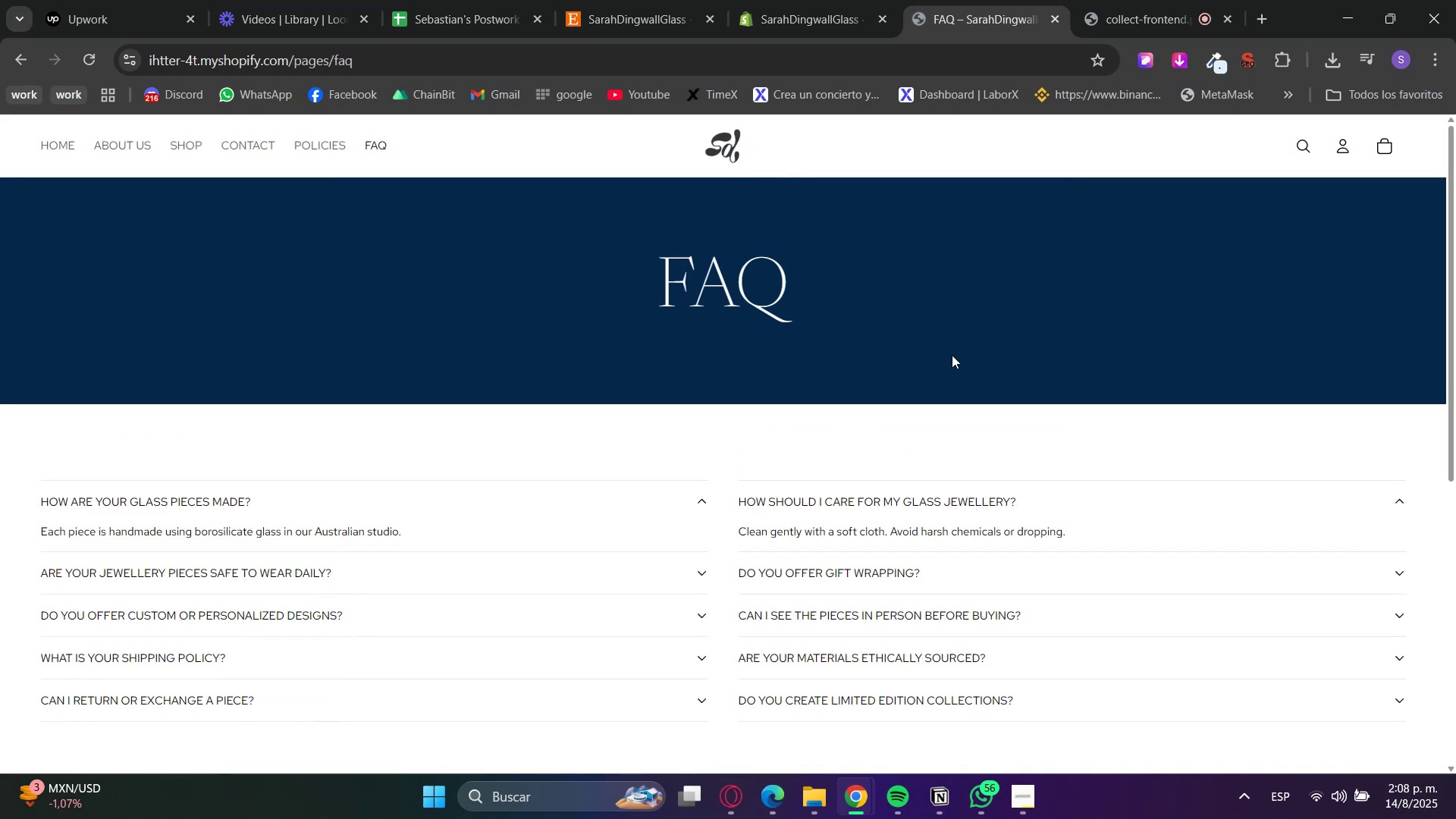 
scroll: coordinate [756, 378], scroll_direction: down, amount: 2.0
 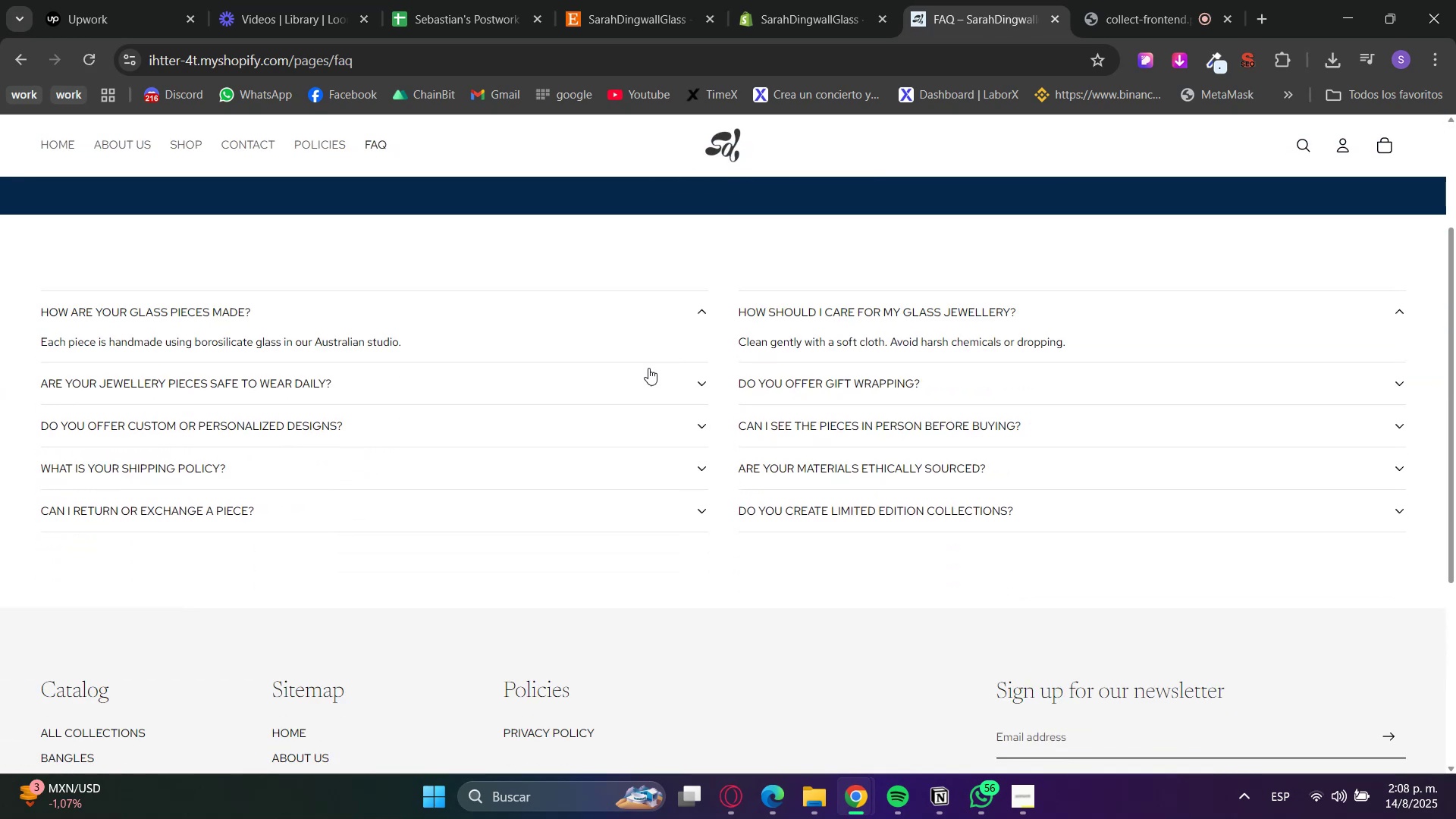 
left_click([645, 377])
 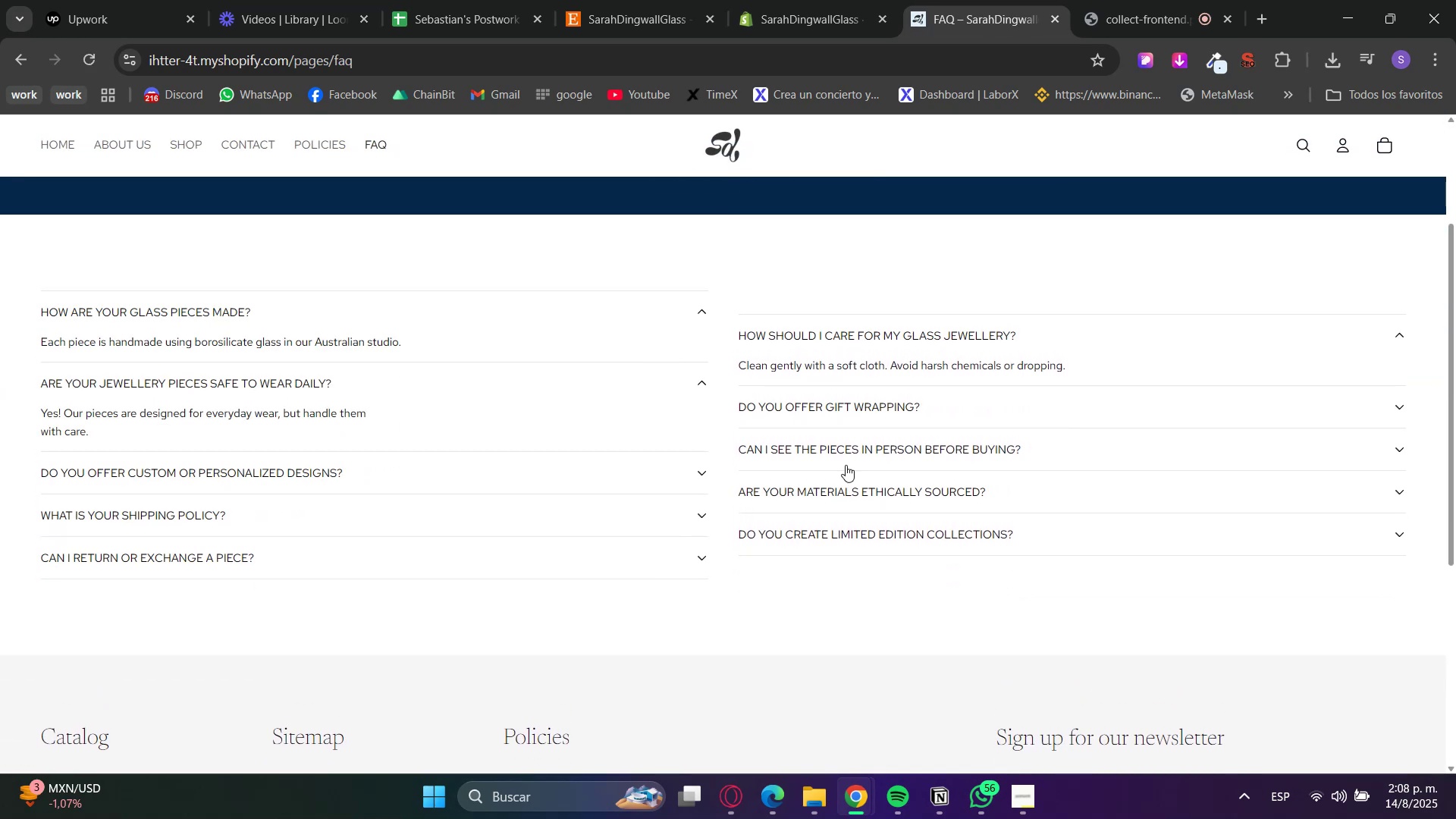 
left_click([854, 468])
 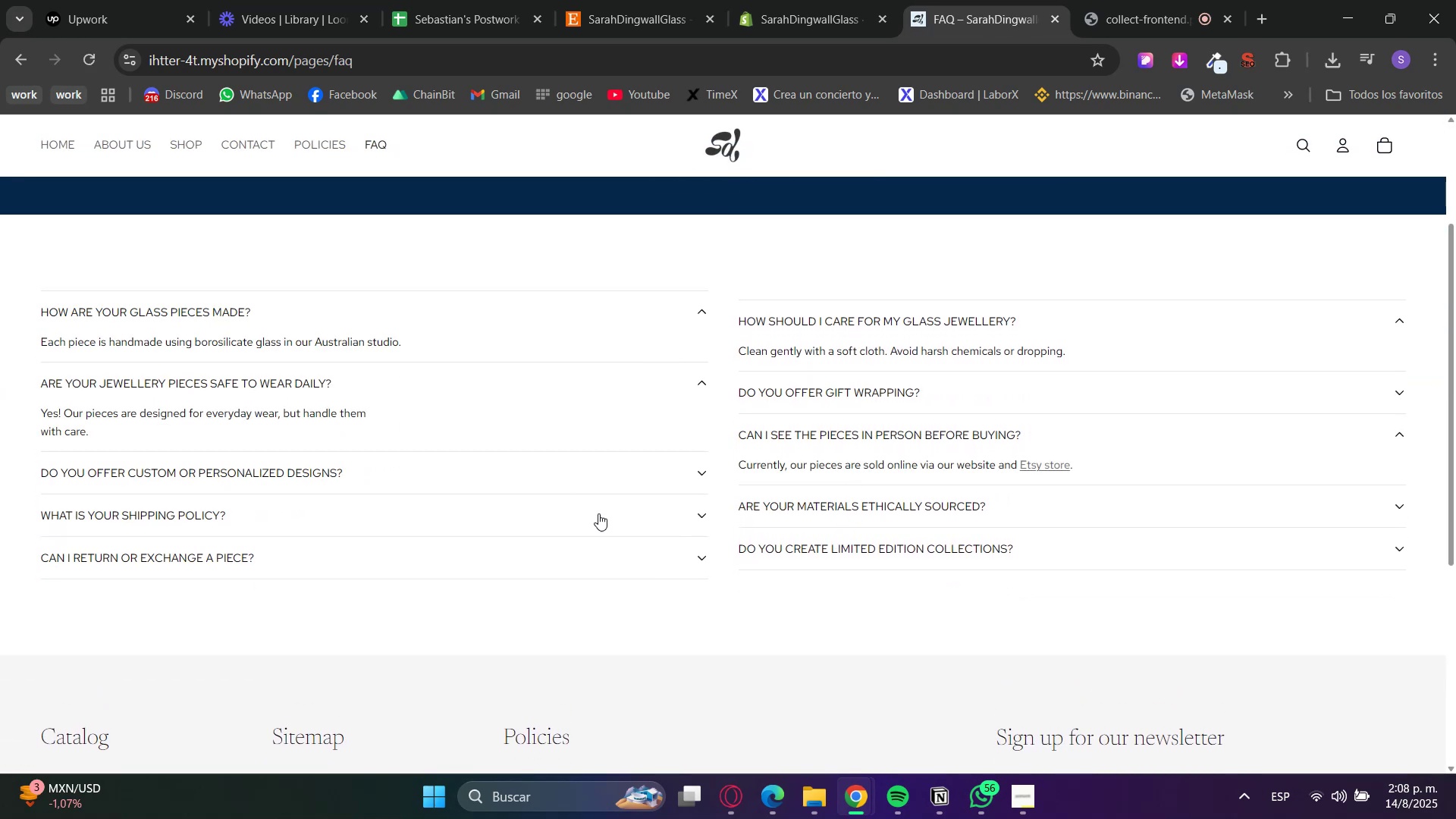 
left_click([677, 559])
 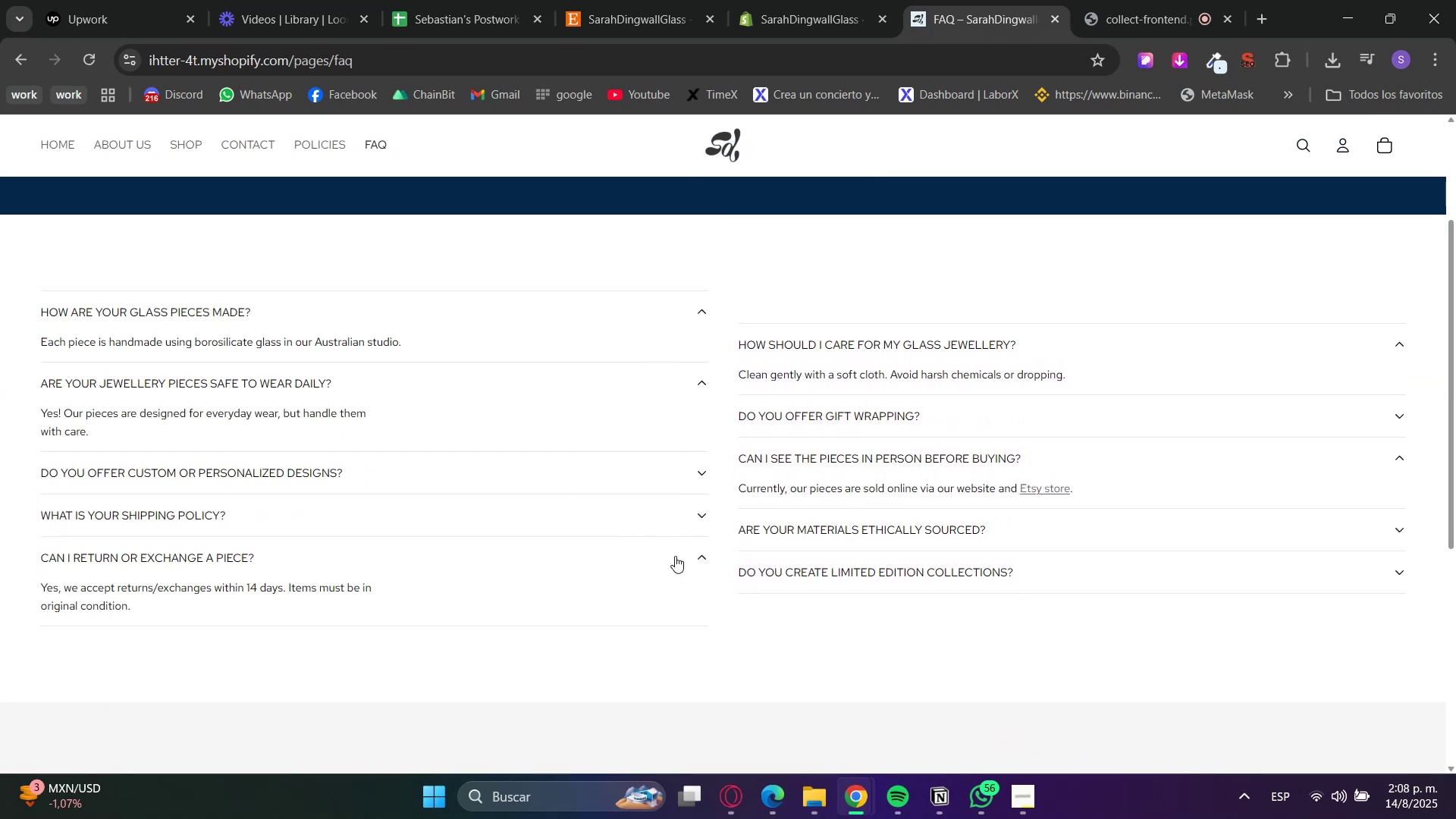 
scroll: coordinate [715, 516], scroll_direction: down, amount: 3.0
 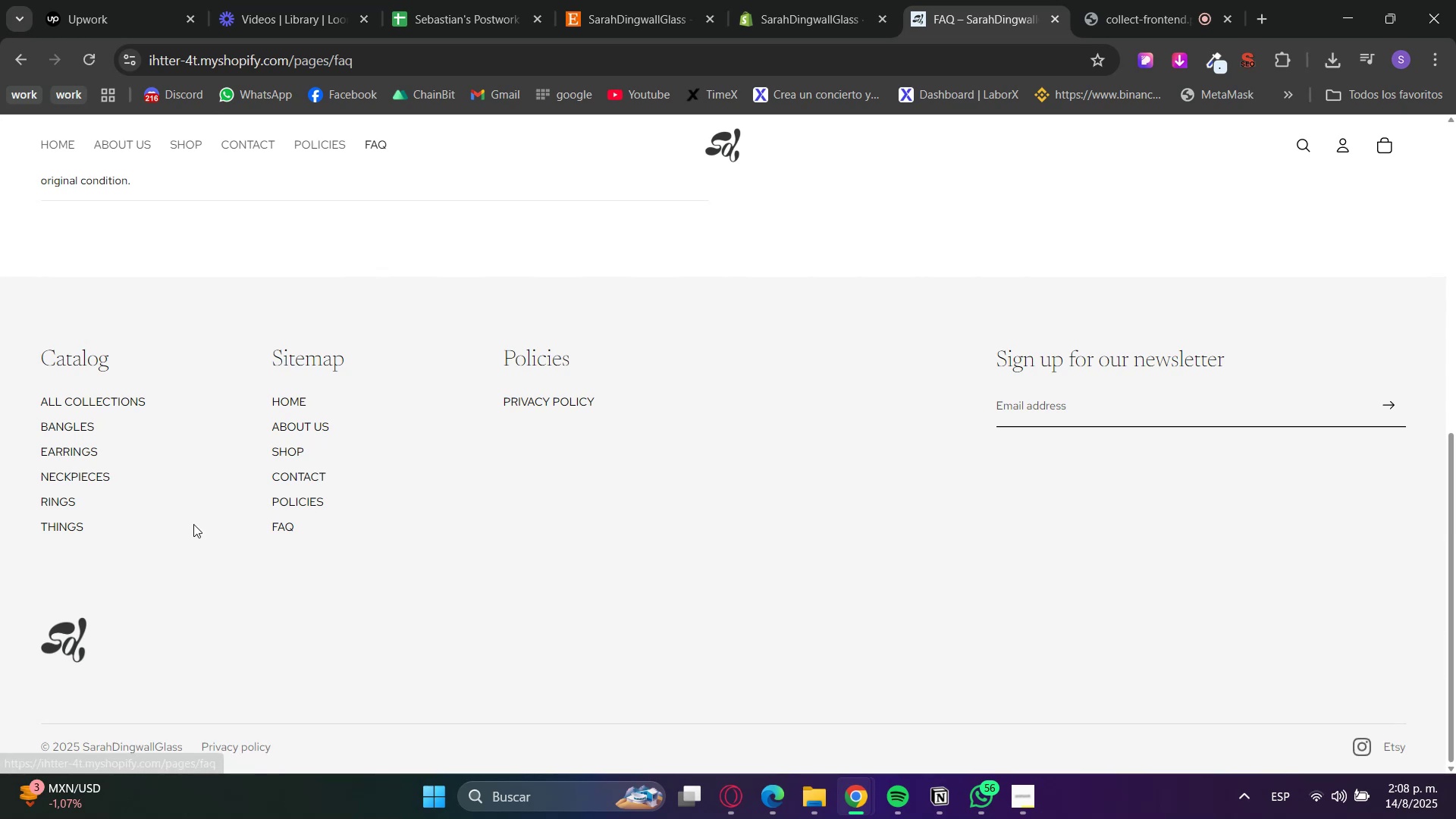 
left_click([76, 406])
 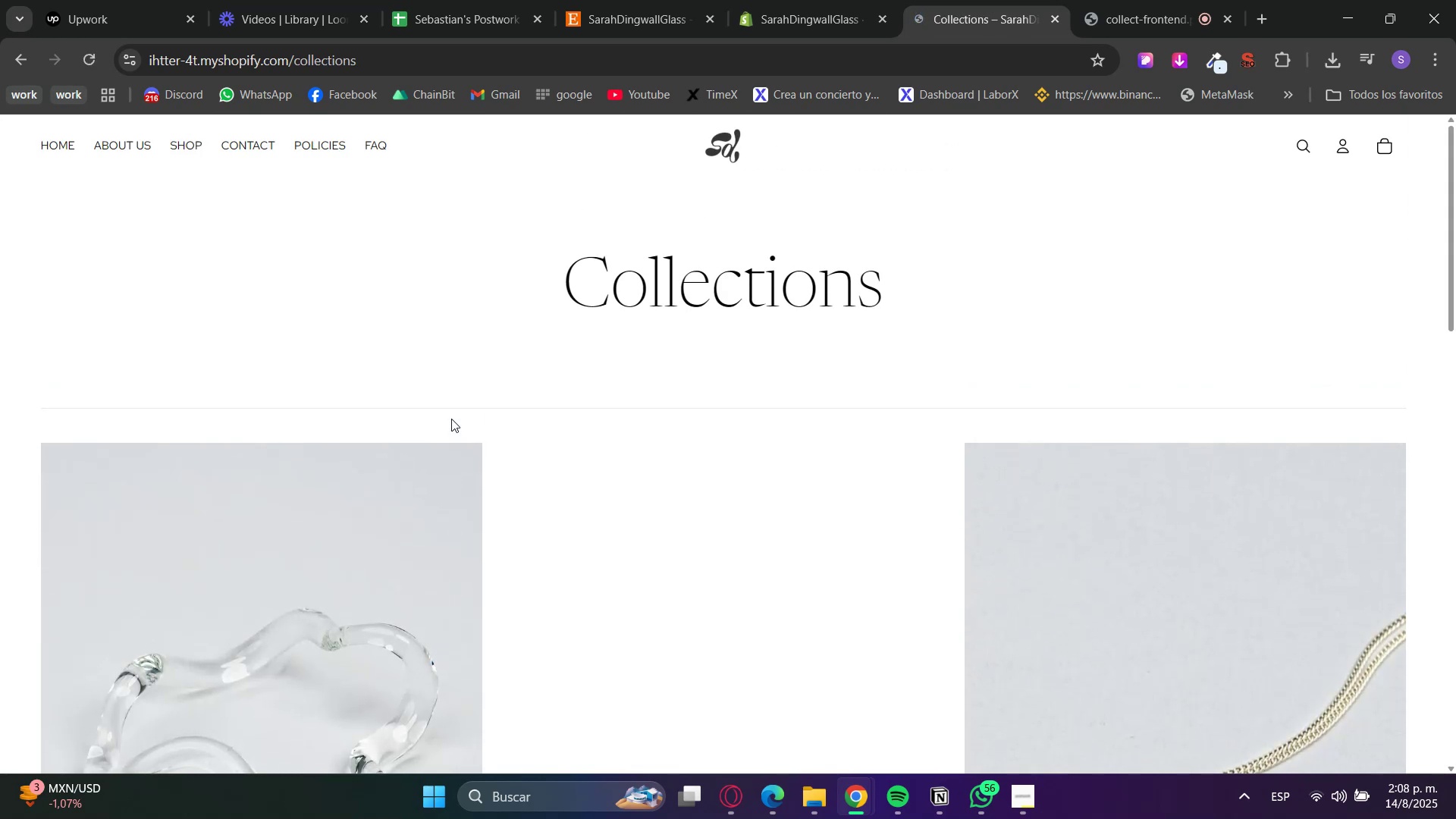 
scroll: coordinate [615, 467], scroll_direction: down, amount: 17.0
 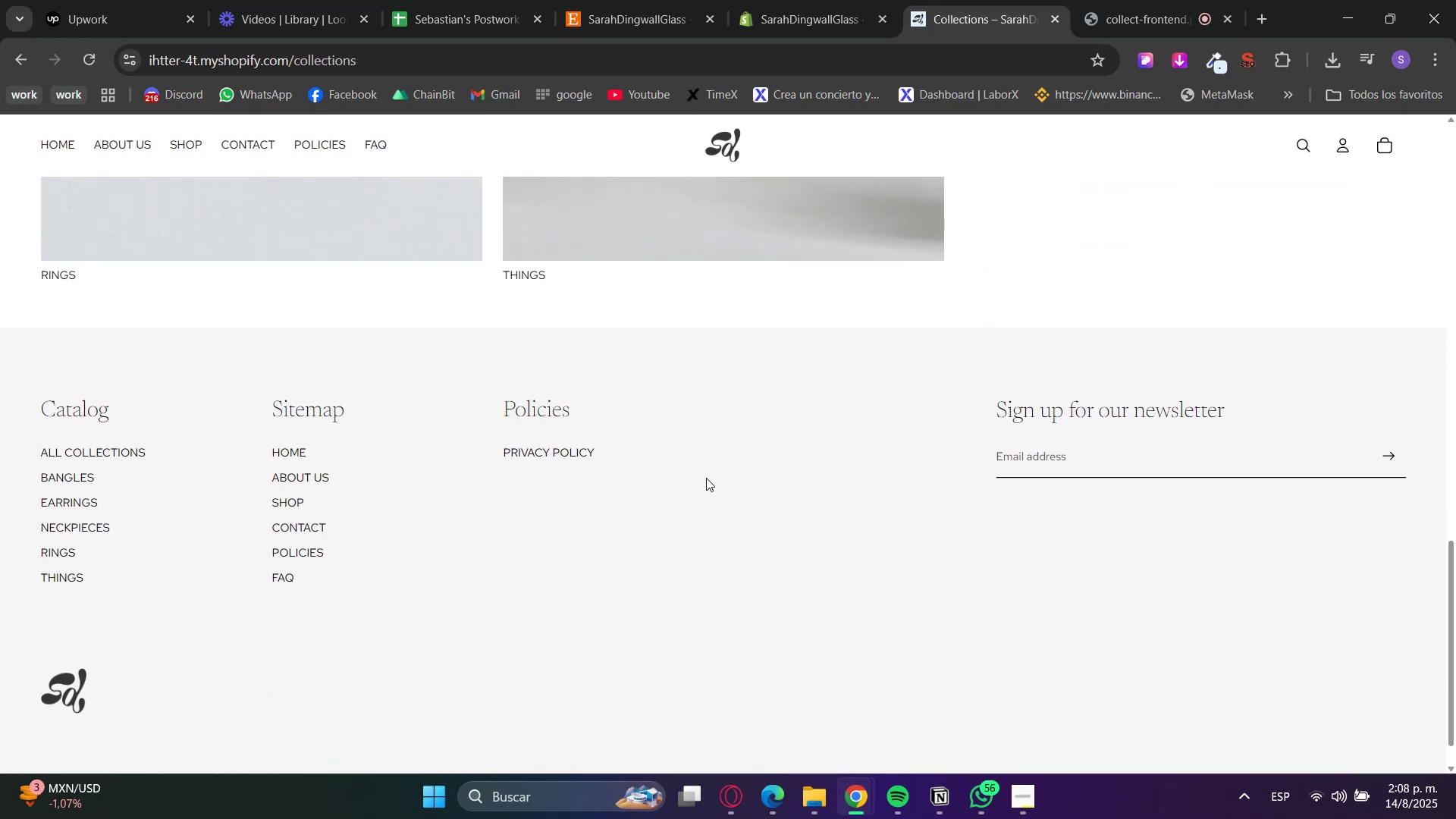 